 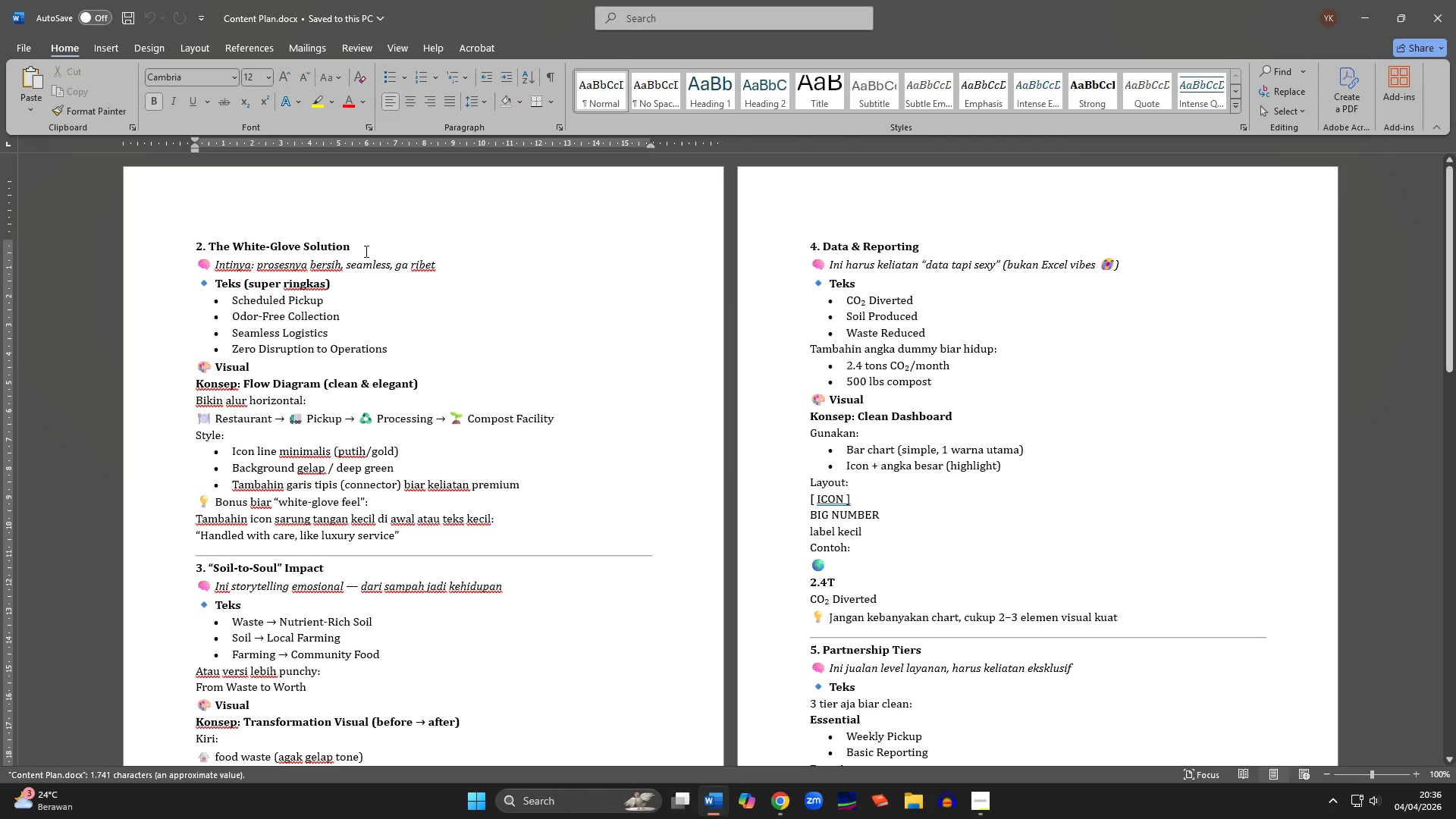 
scroll: coordinate [426, 463], scroll_direction: down, amount: 2.0
 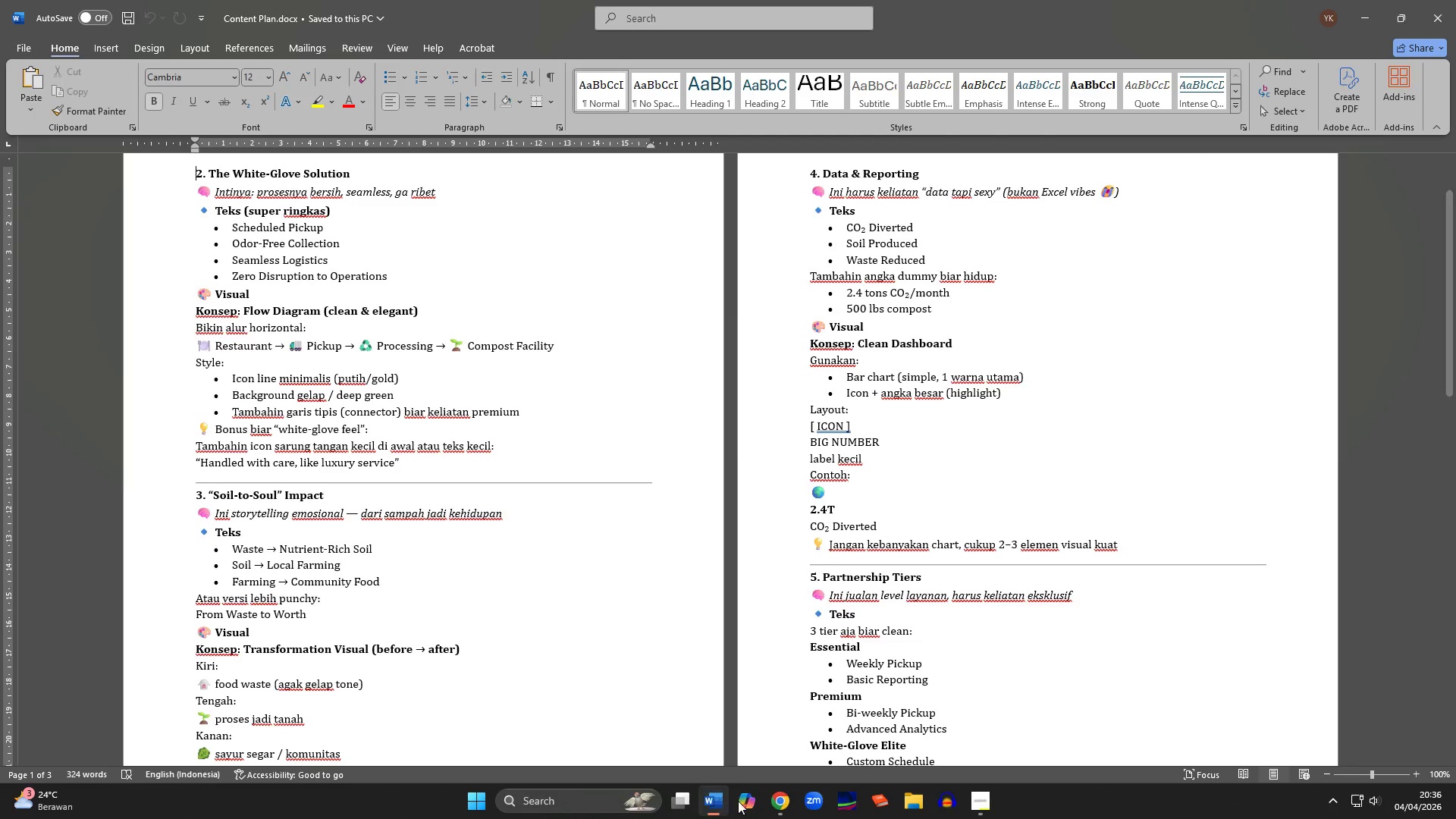 
left_click([771, 802])
 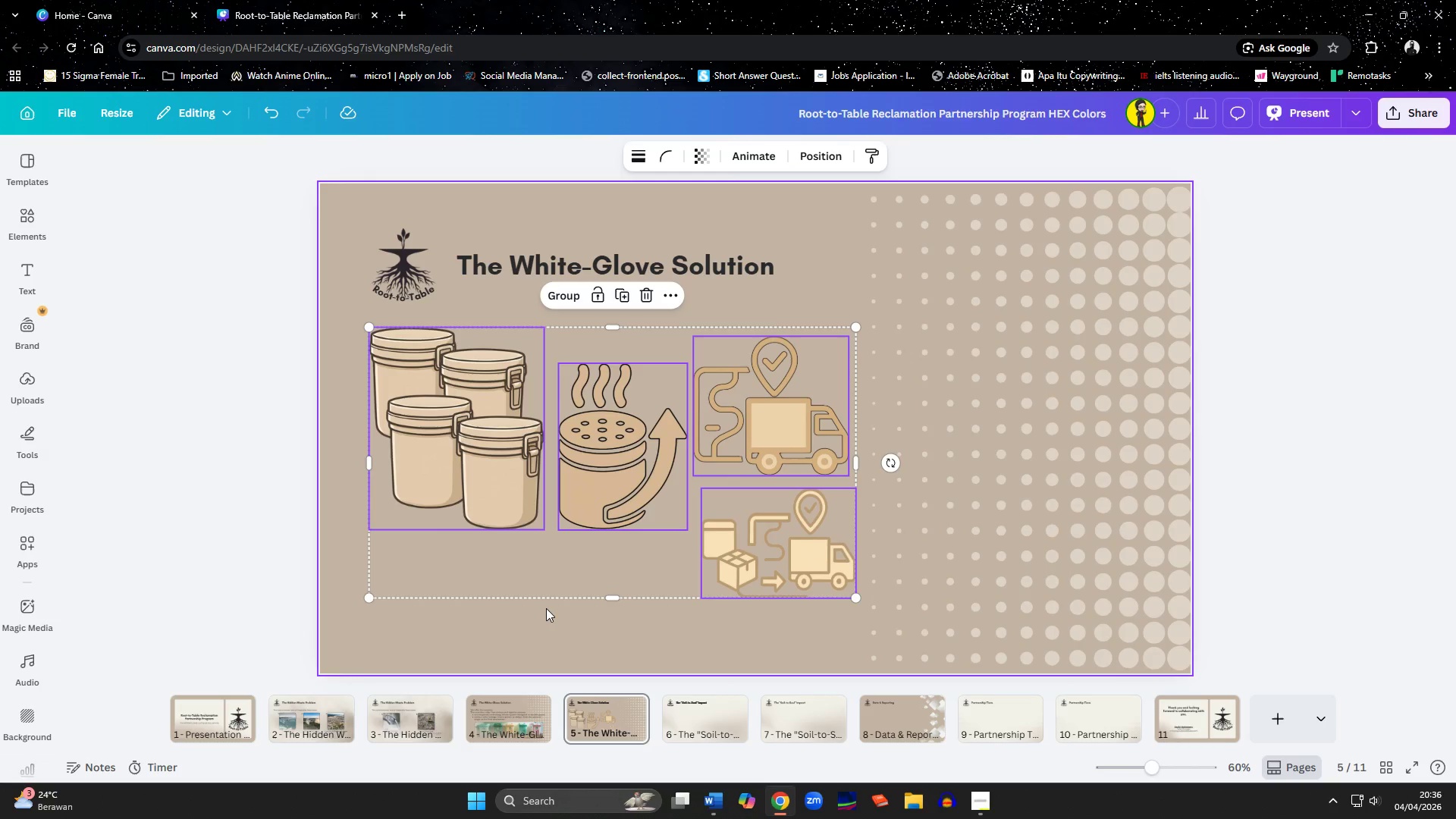 
left_click([546, 635])
 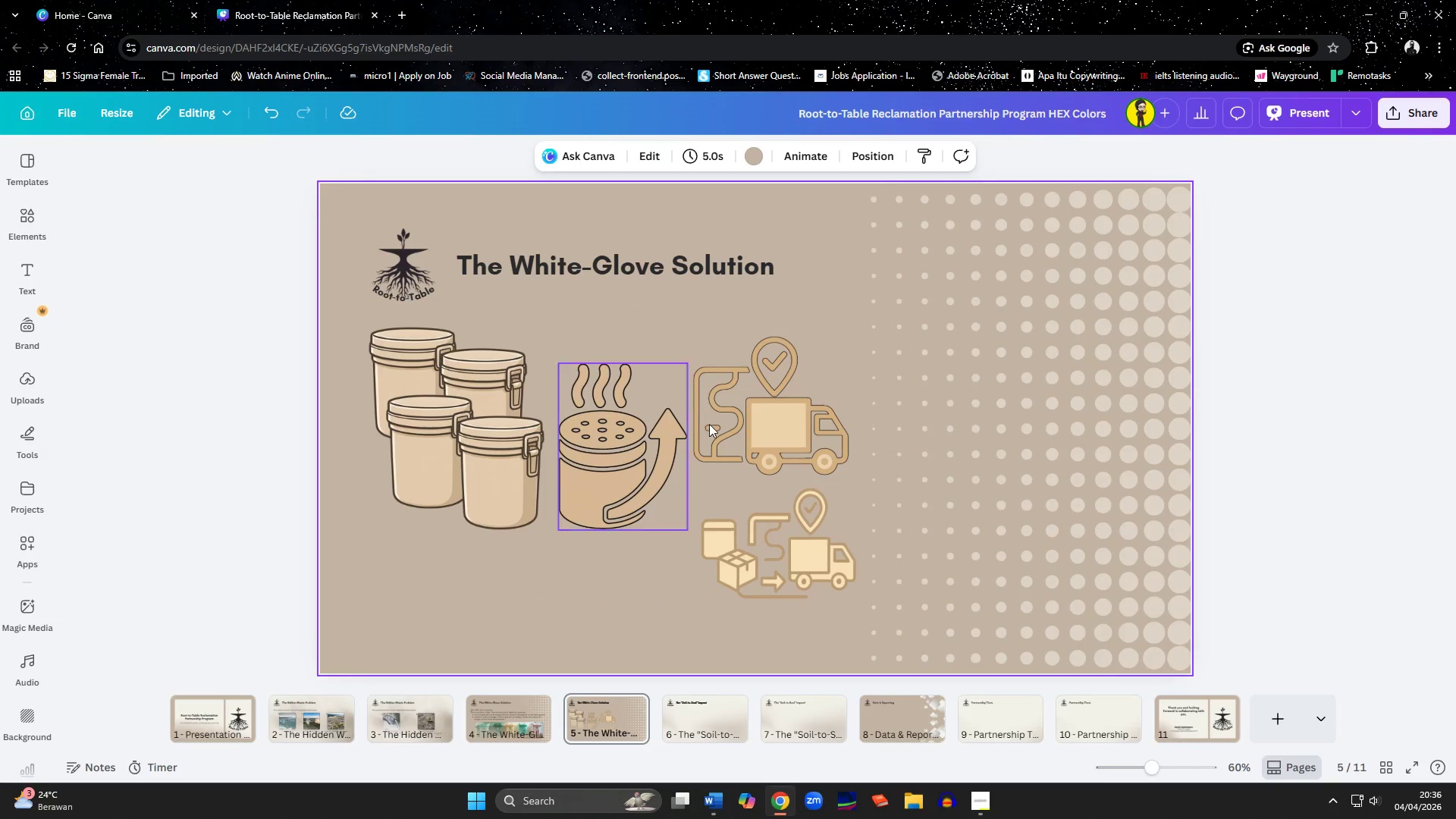 
left_click([715, 409])
 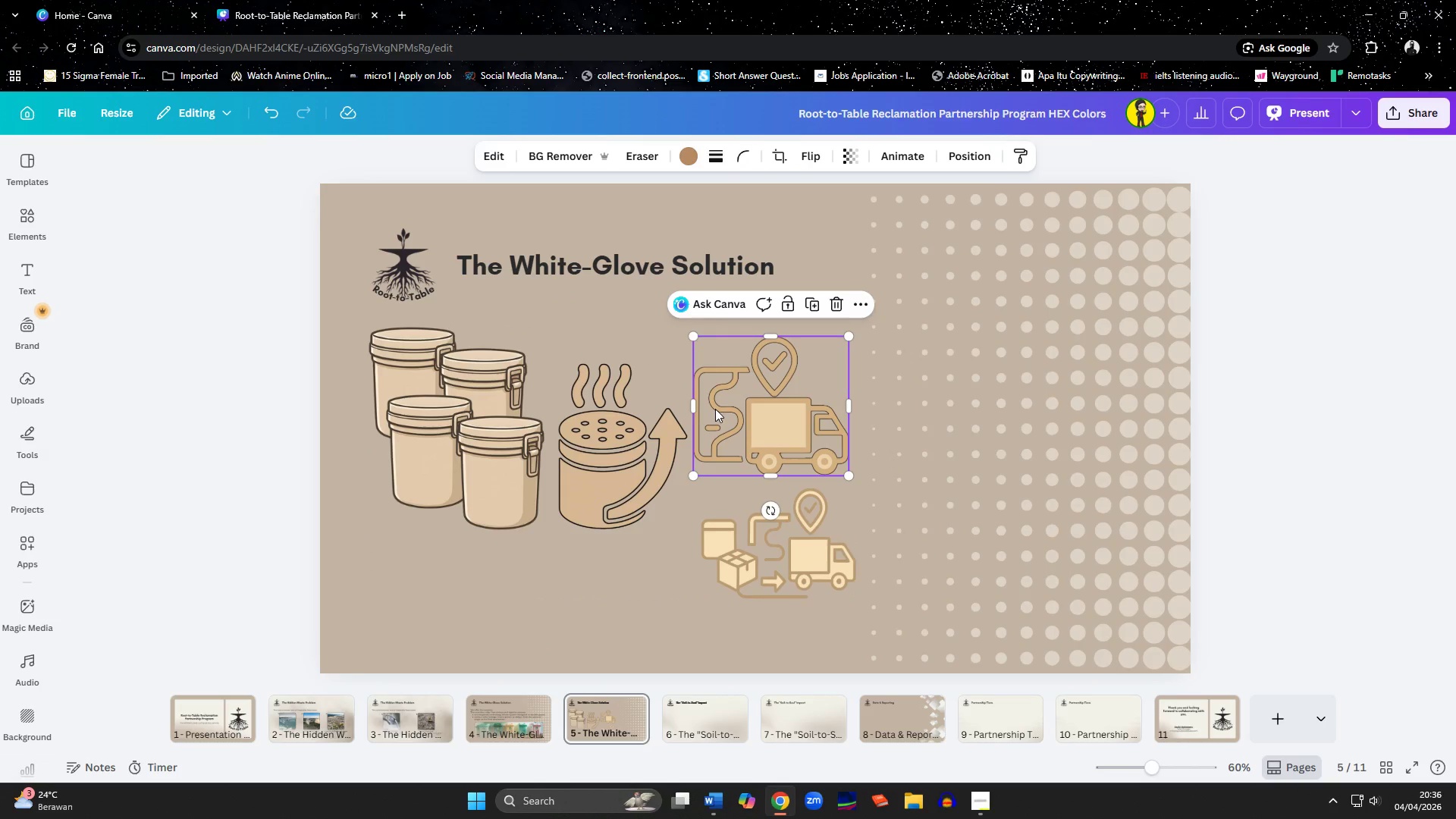 
left_click([681, 159])
 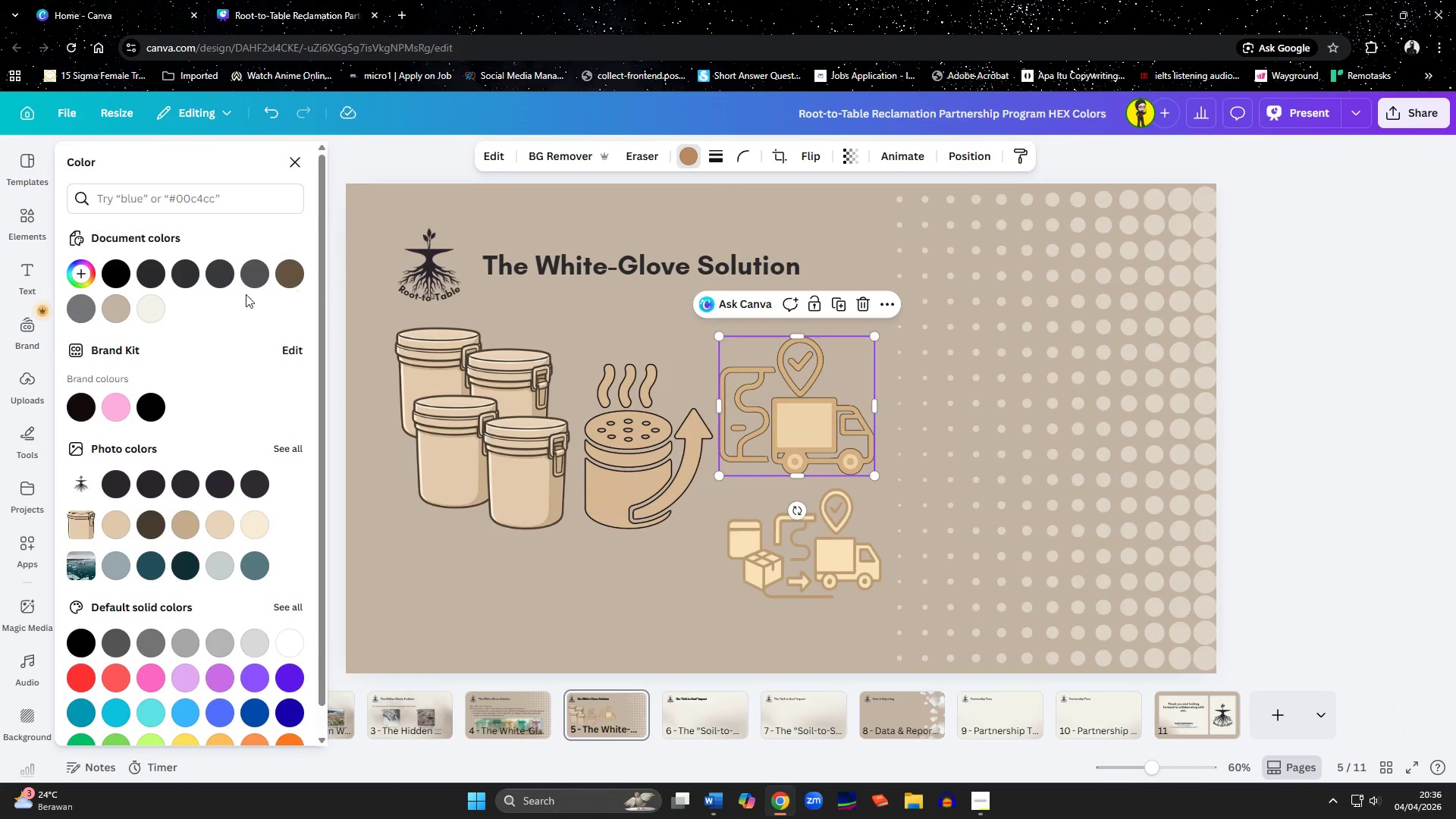 
left_click([158, 309])
 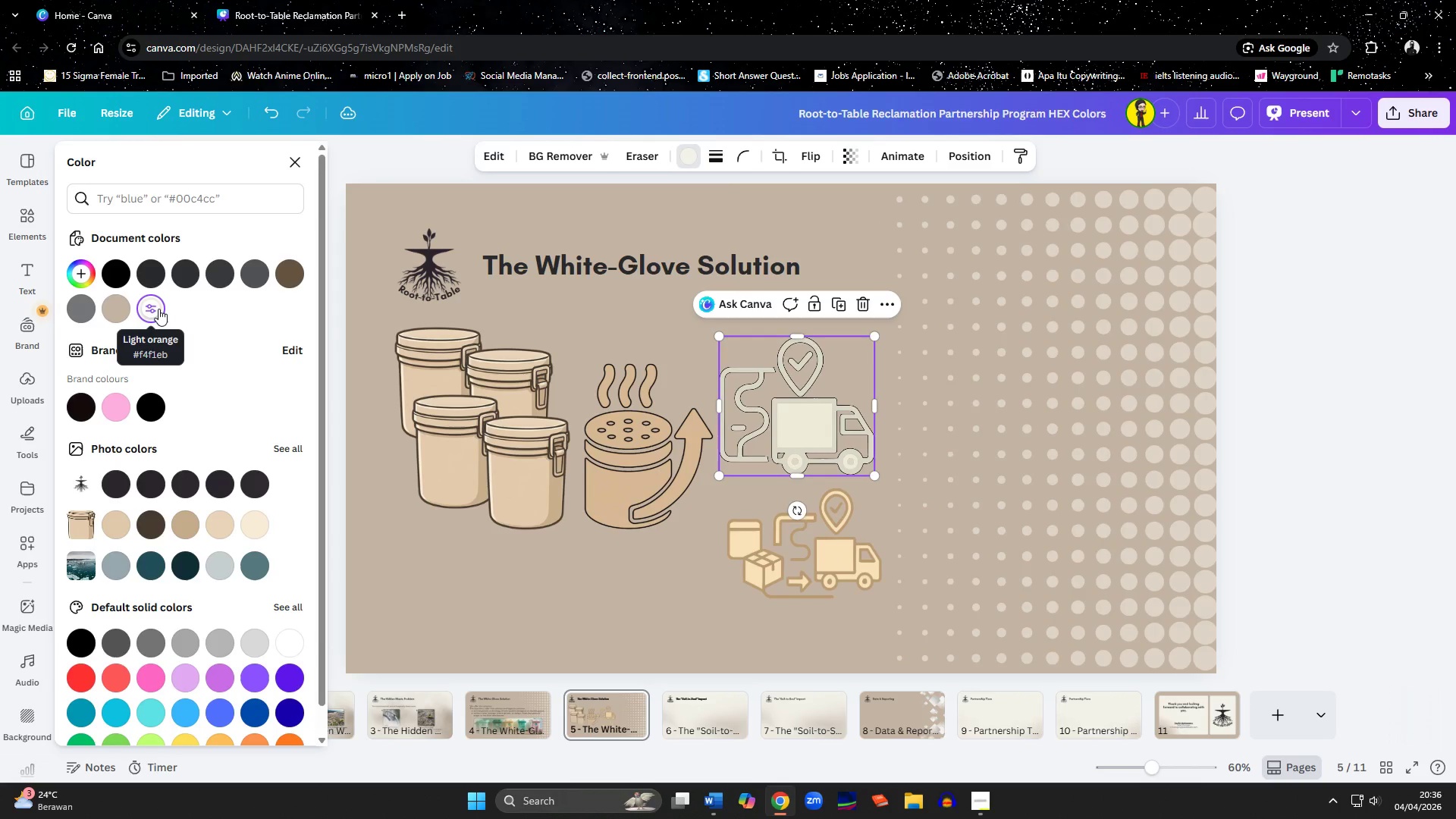 
wait(7.34)
 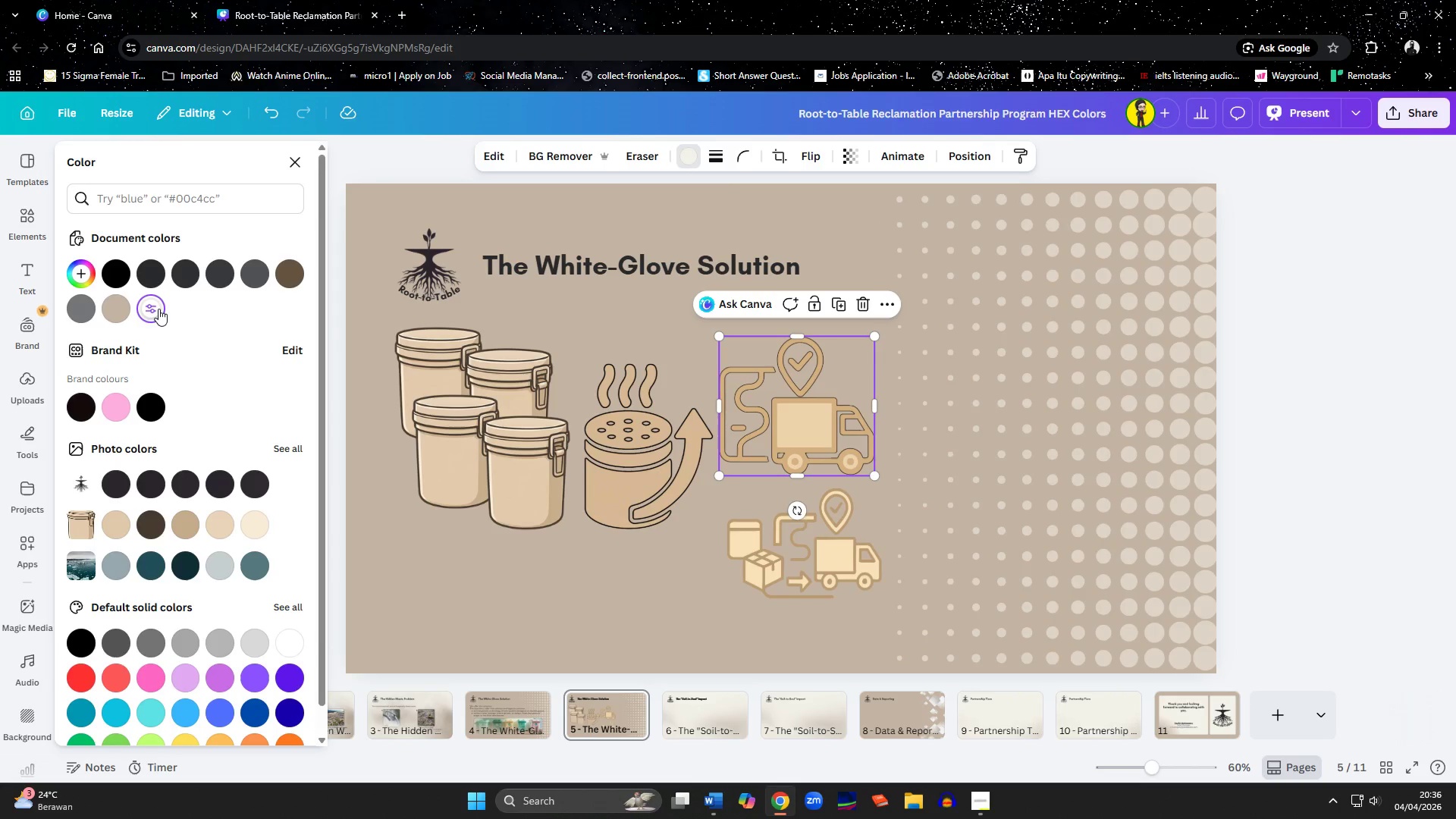 
left_click([149, 276])
 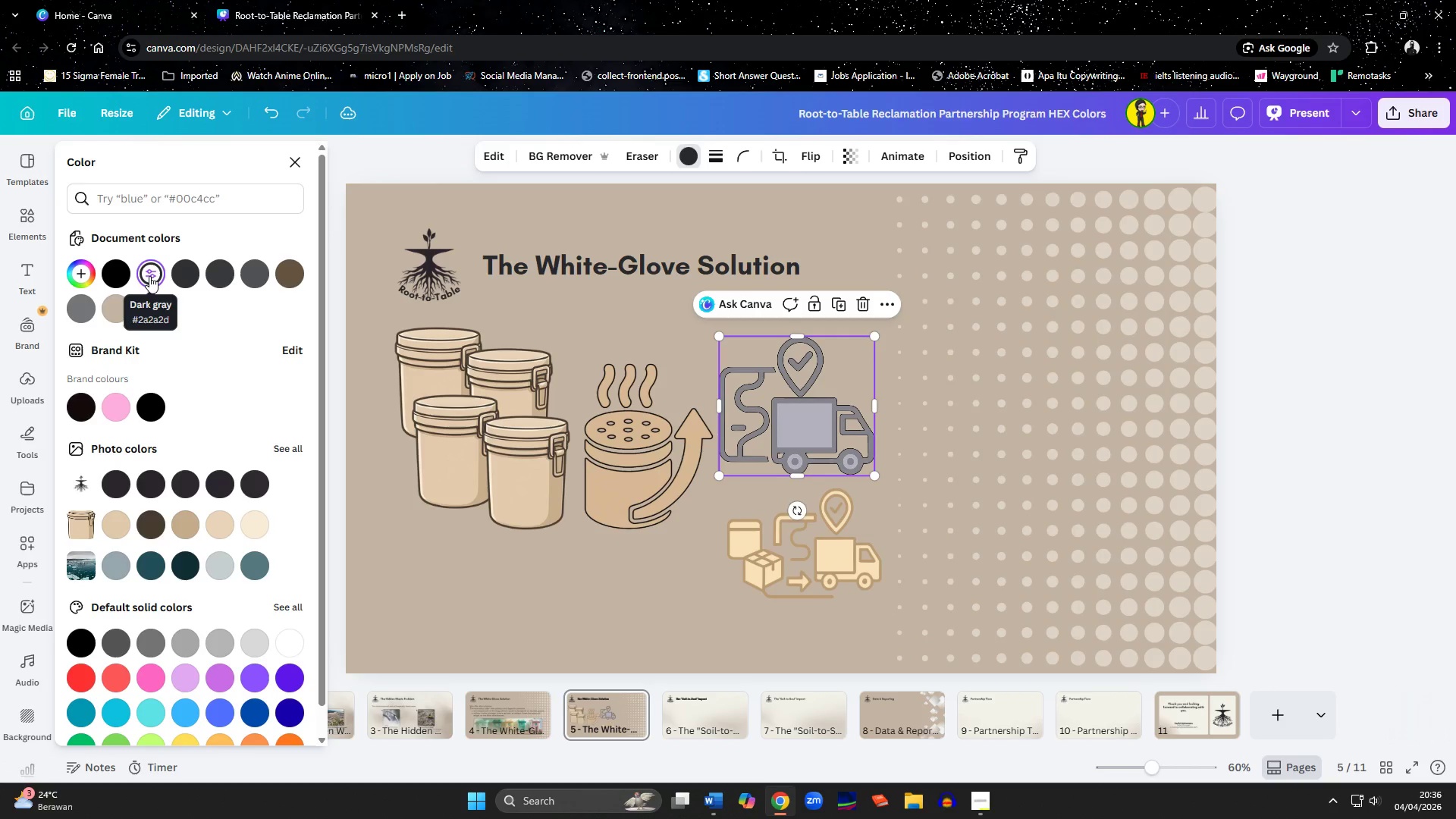 
wait(7.06)
 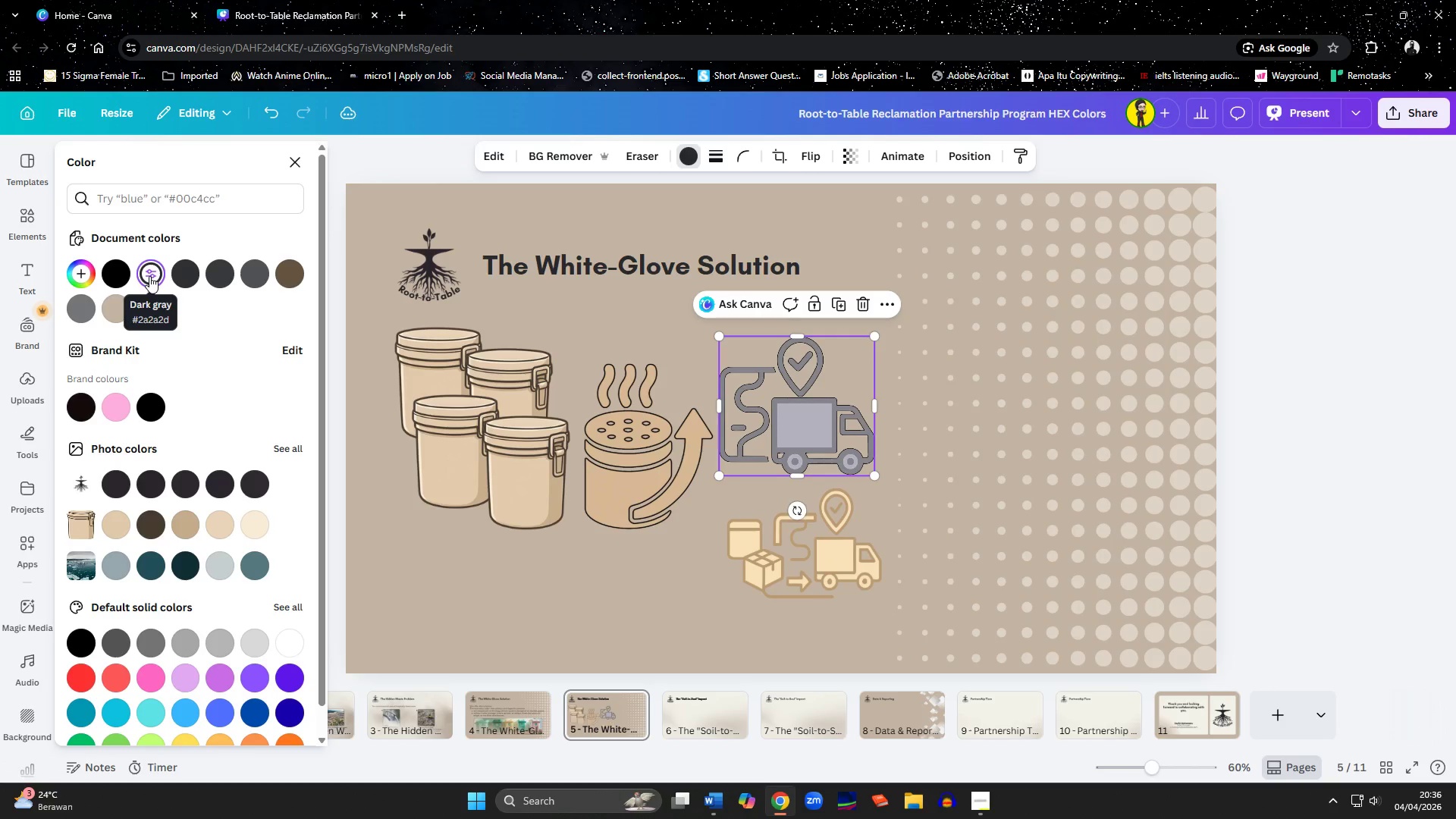 
key(Control+Z)
 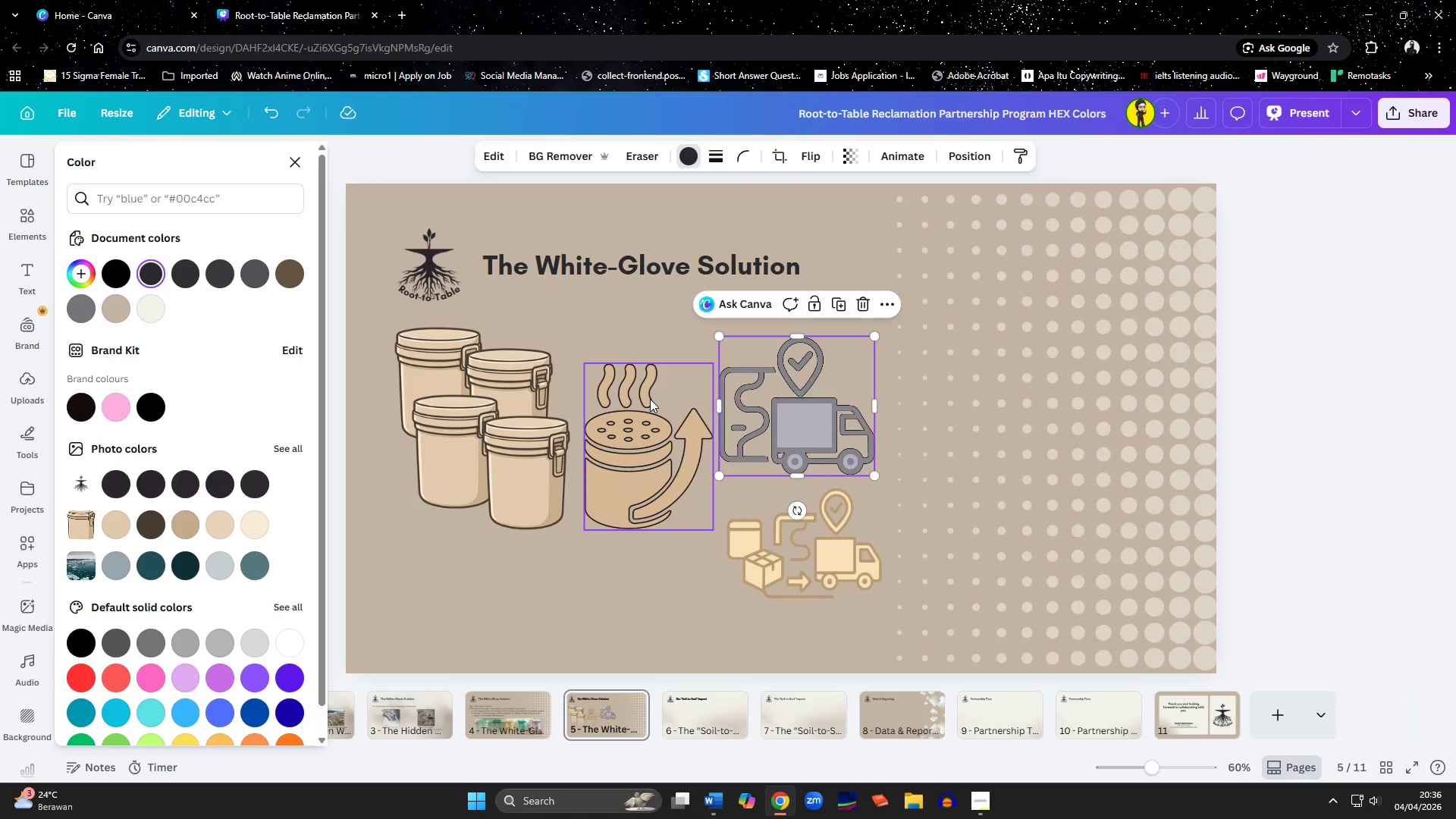 
key(Control+Z)
 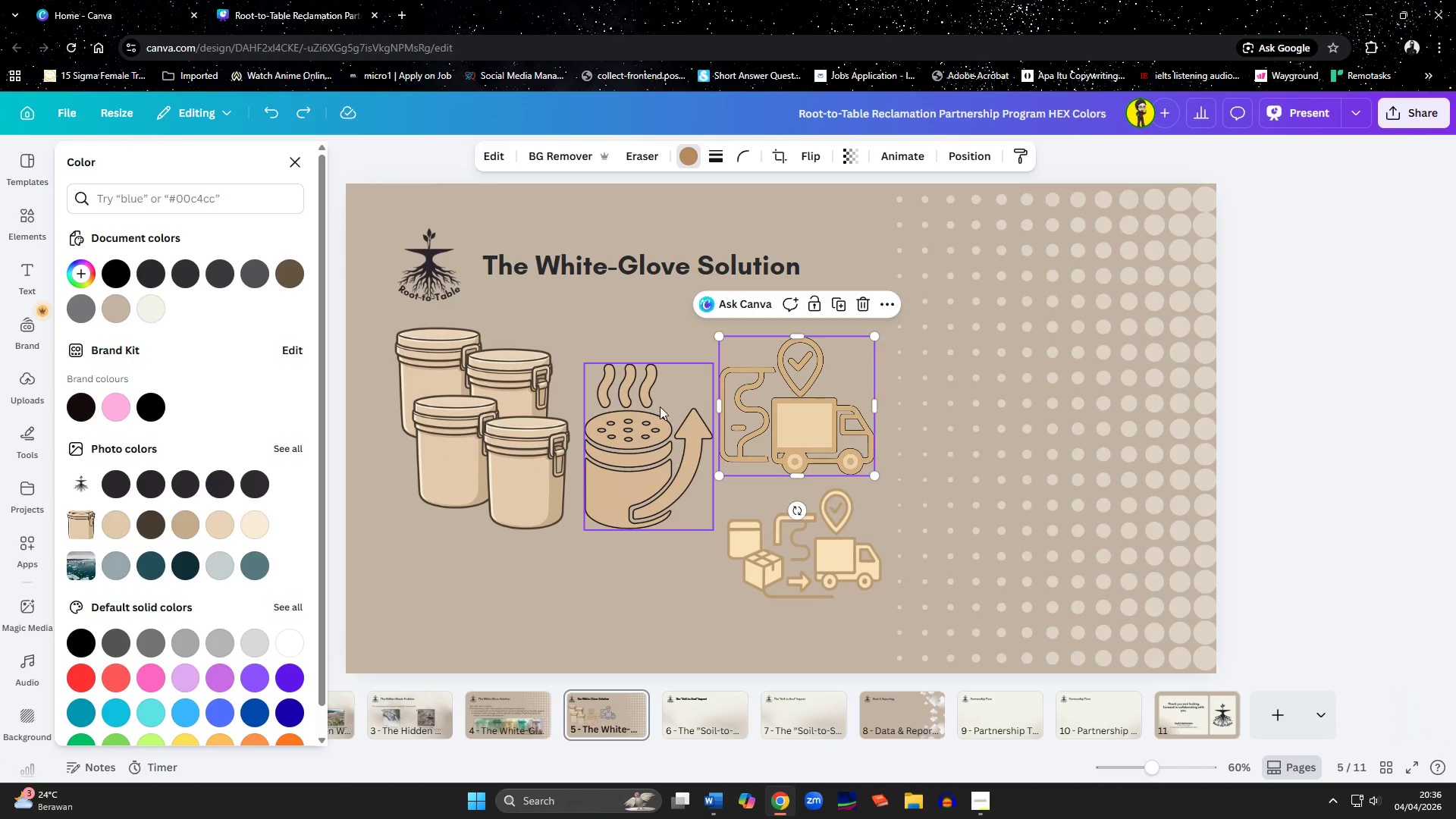 
left_click([924, 497])
 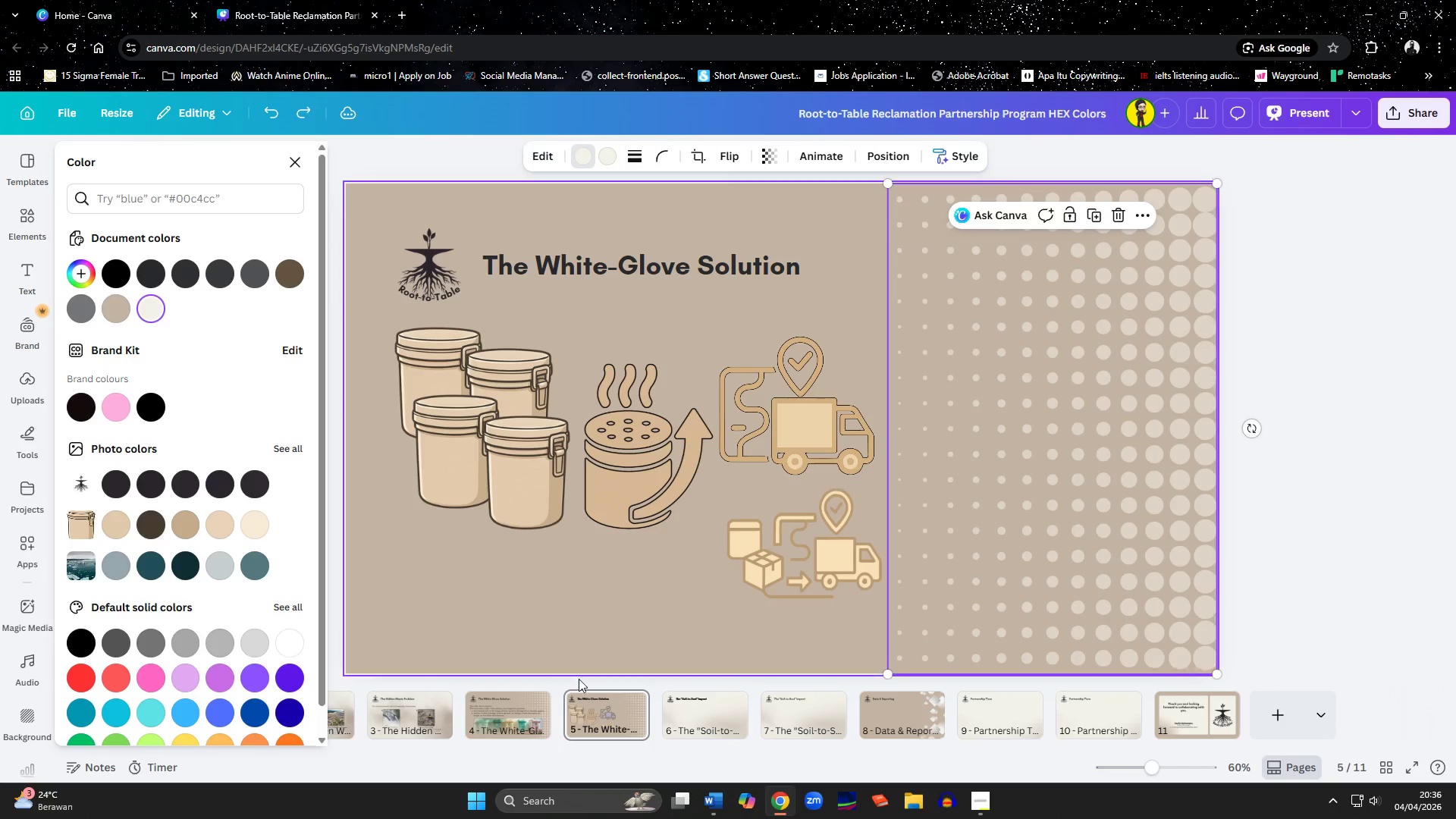 
left_click([494, 726])
 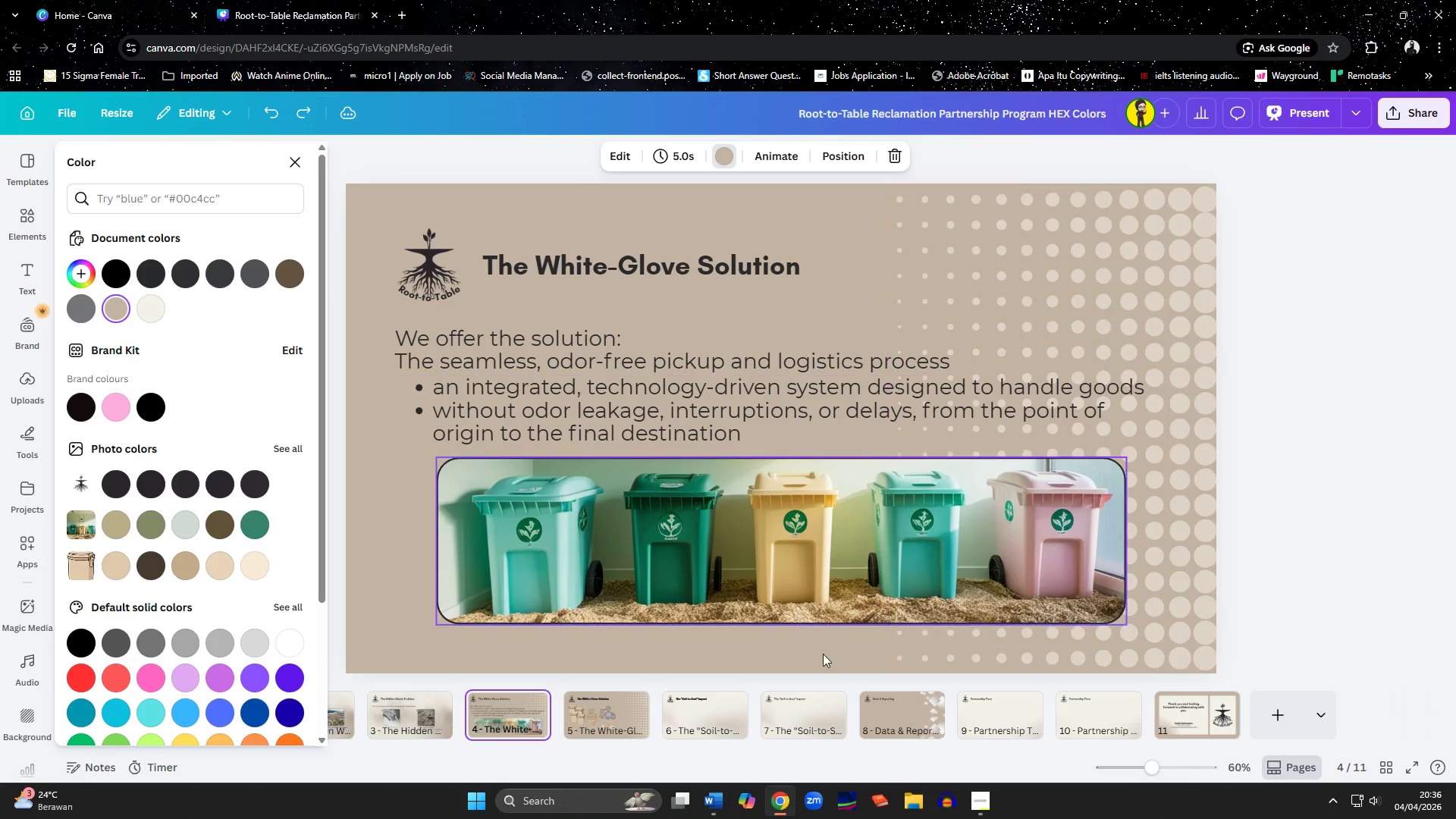 
left_click([603, 725])
 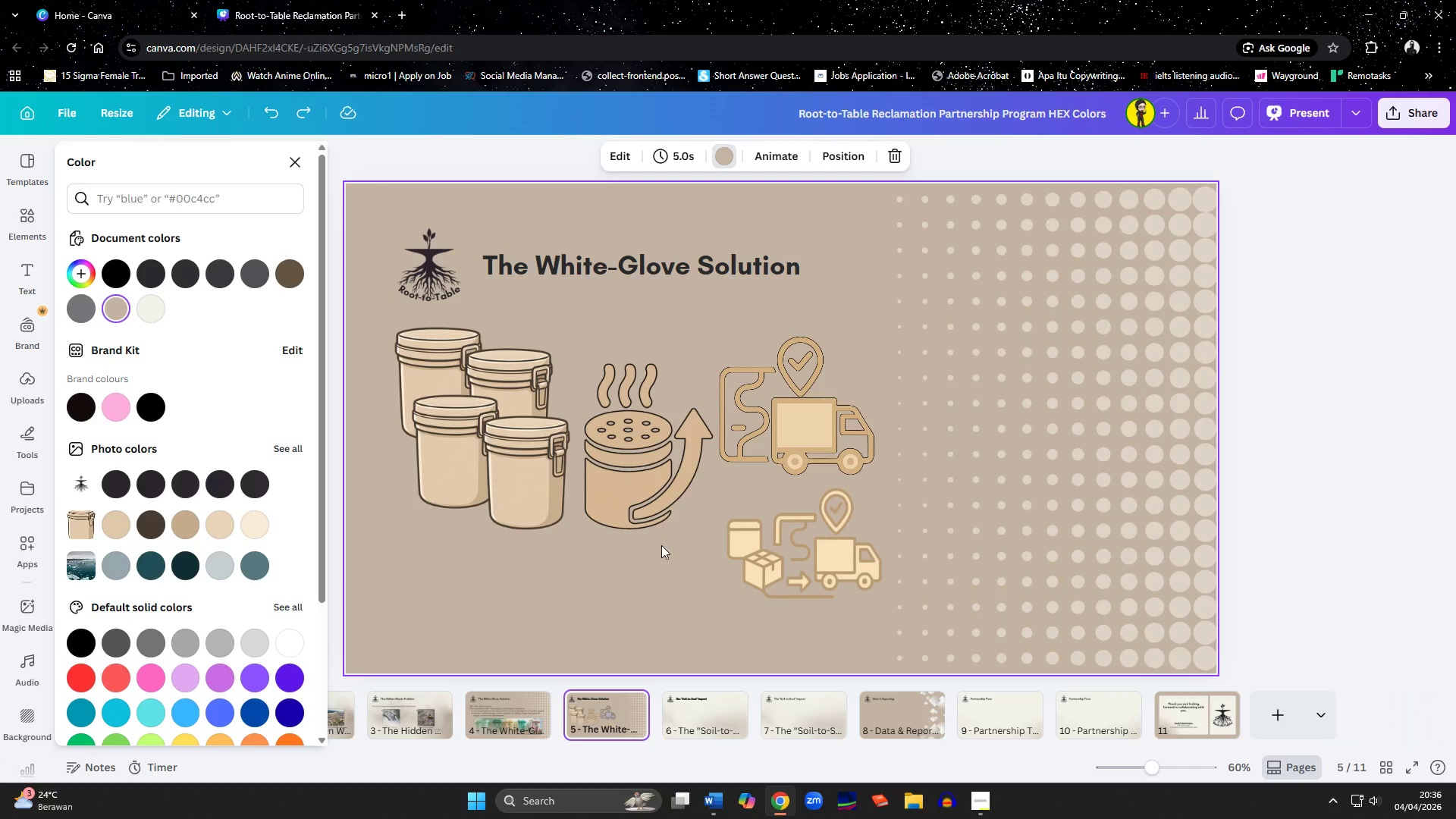 
left_click([479, 461])
 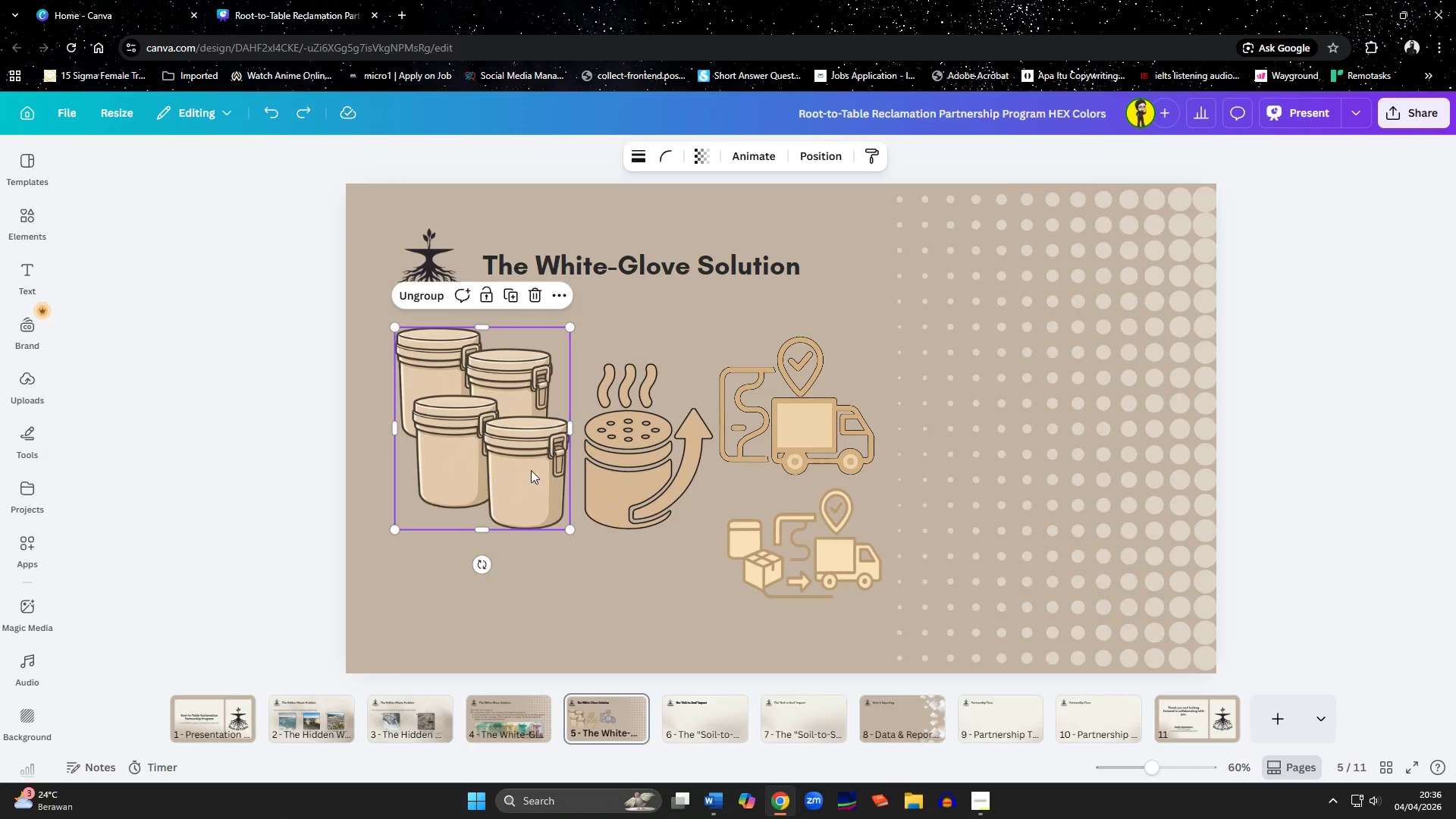 
hold_key(key=ShiftLeft, duration=1.5)
left_click([634, 469])
 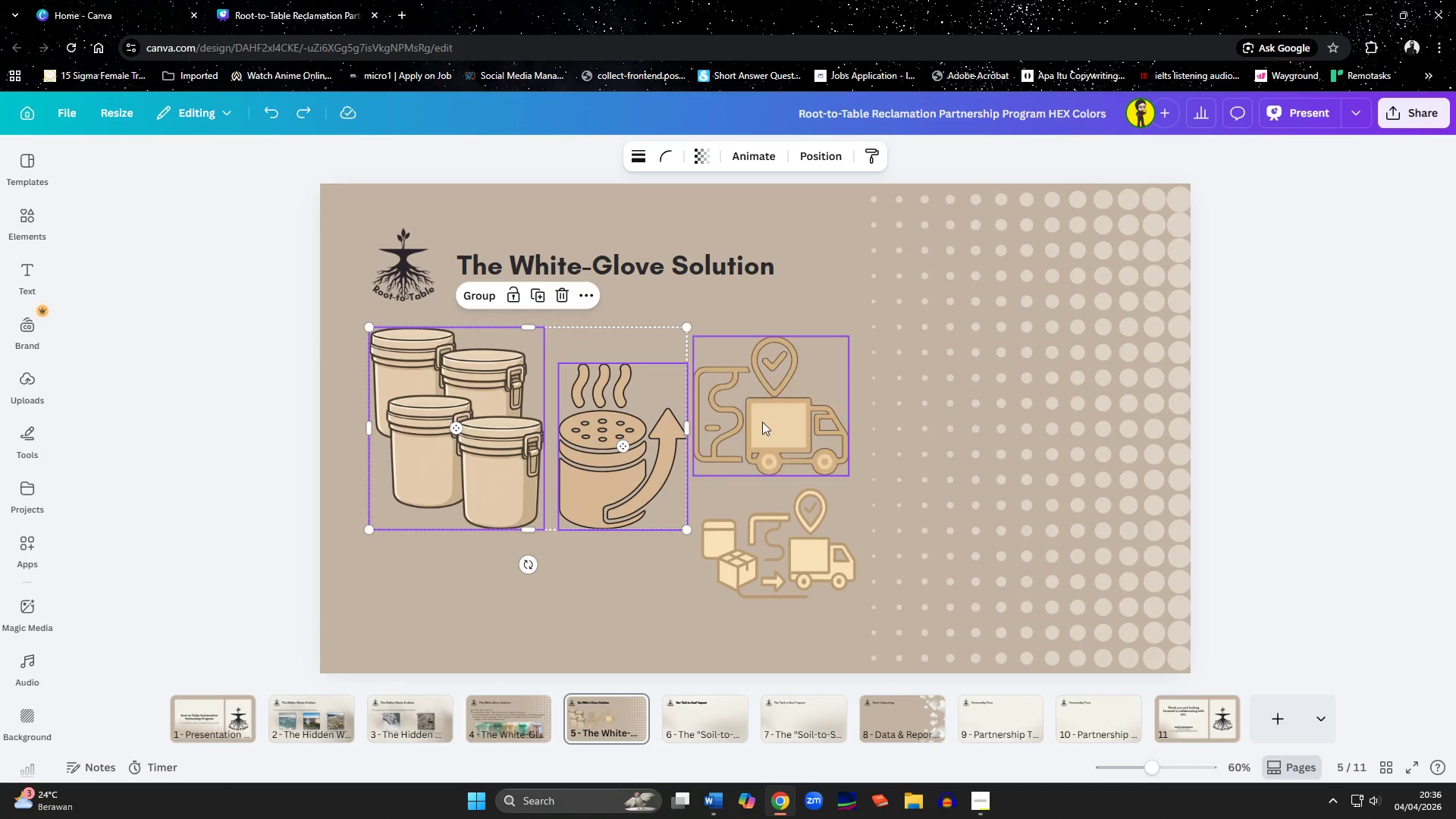 
double_click([768, 417])
 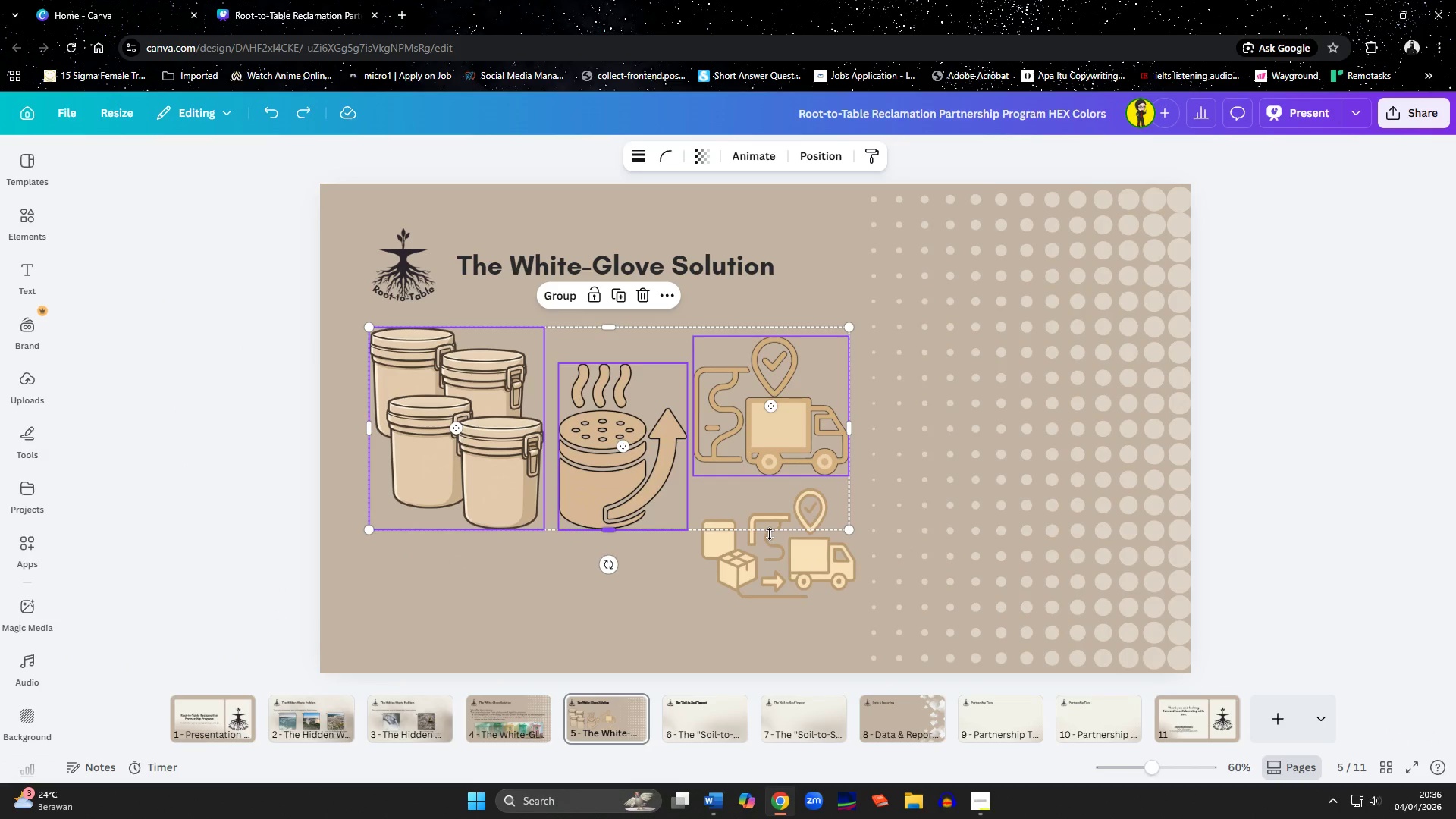 
hold_key(key=ShiftLeft, duration=0.61)
left_click([774, 561])
 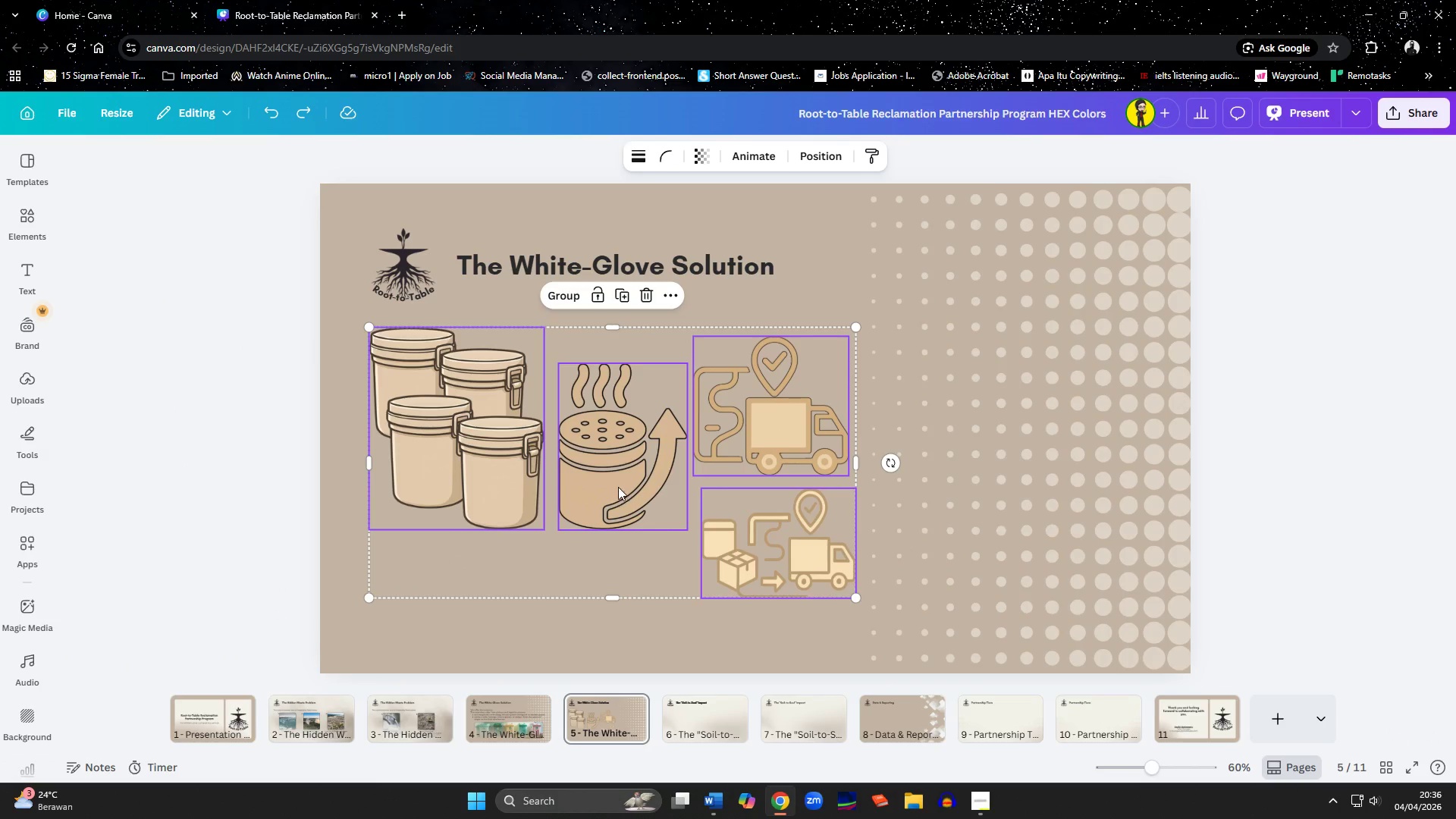 
left_click_drag(start_coordinate=[613, 479], to_coordinate=[1065, 418])
 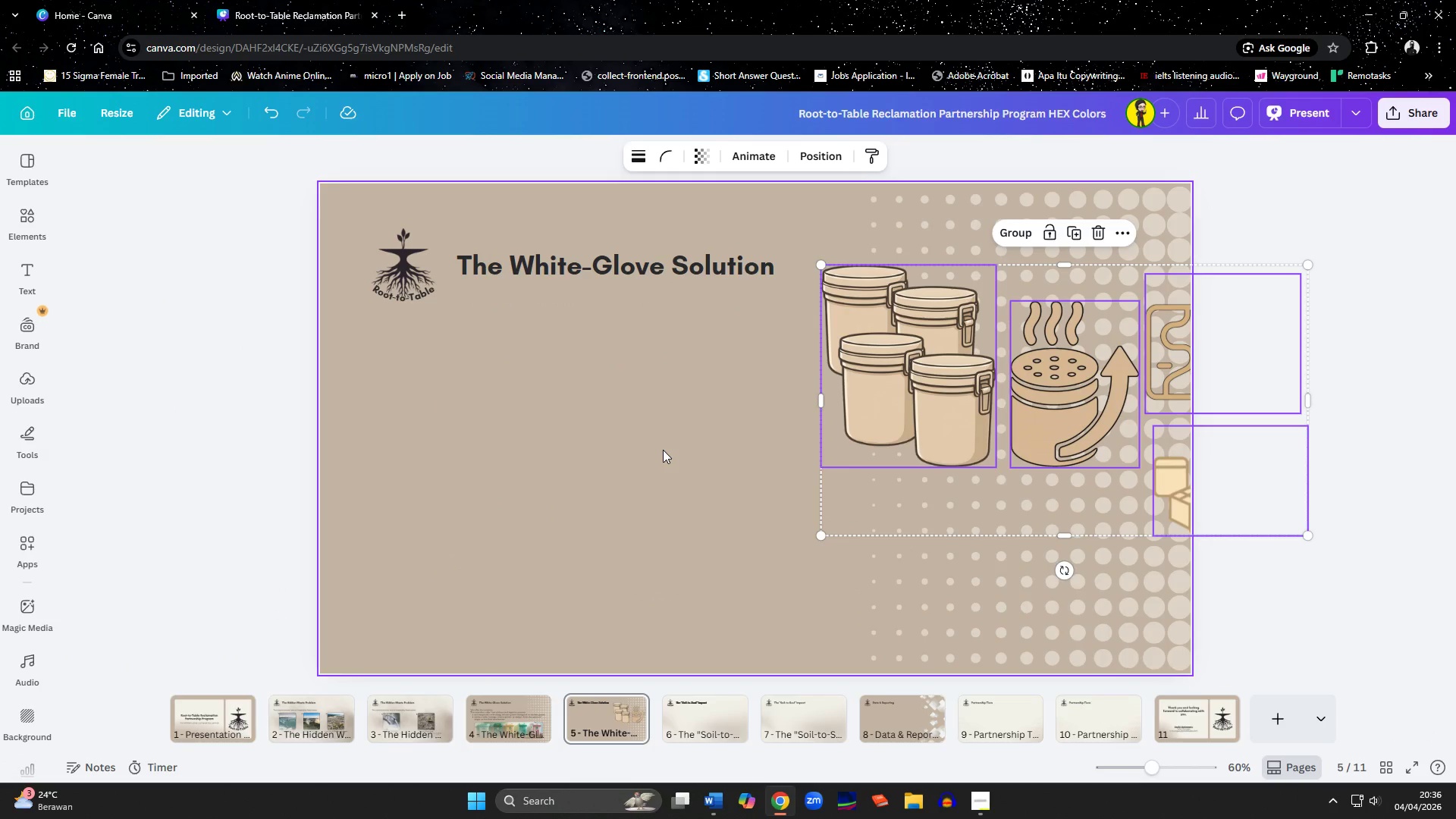 
left_click([571, 488])
 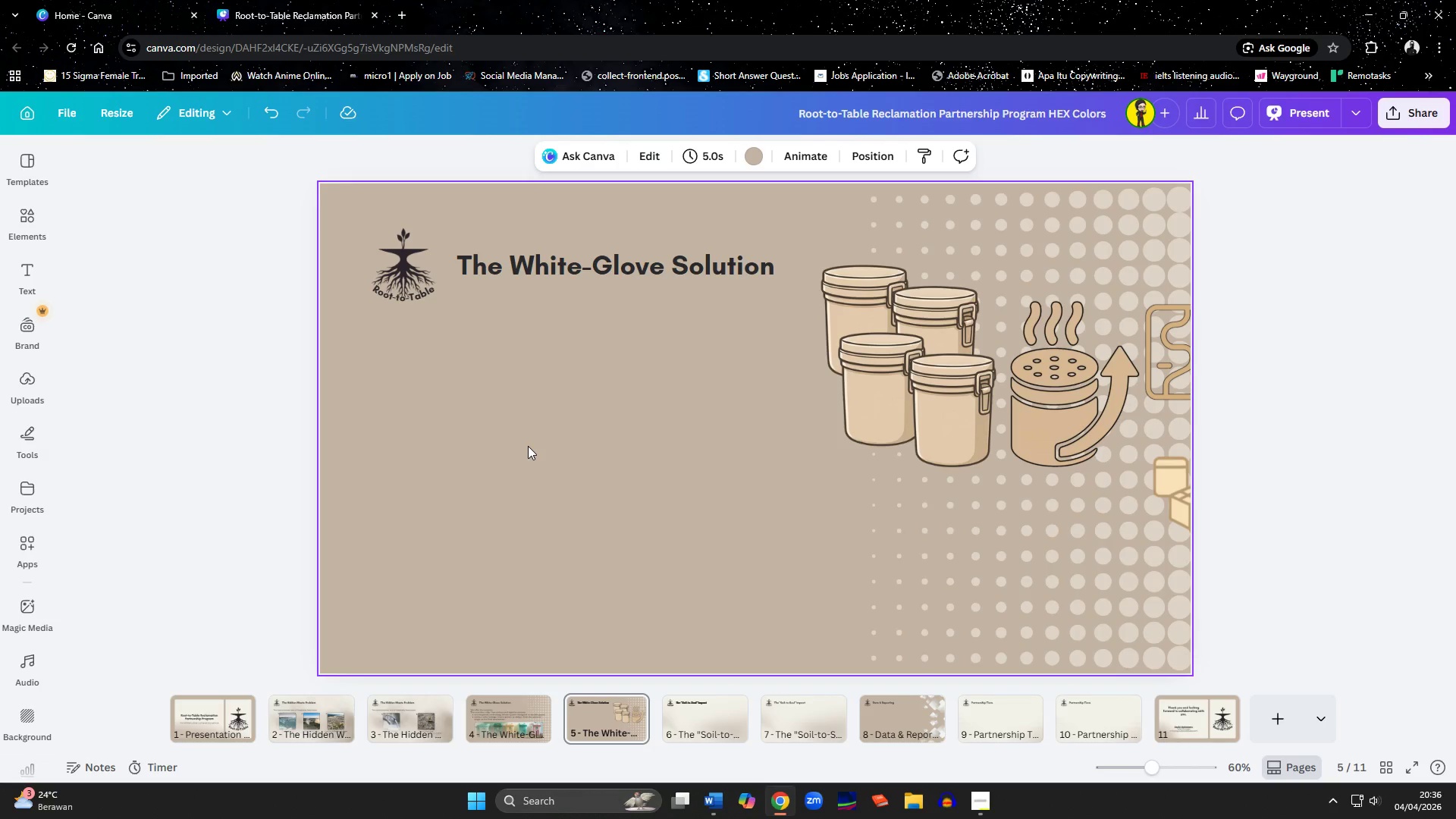 
left_click([20, 232])
 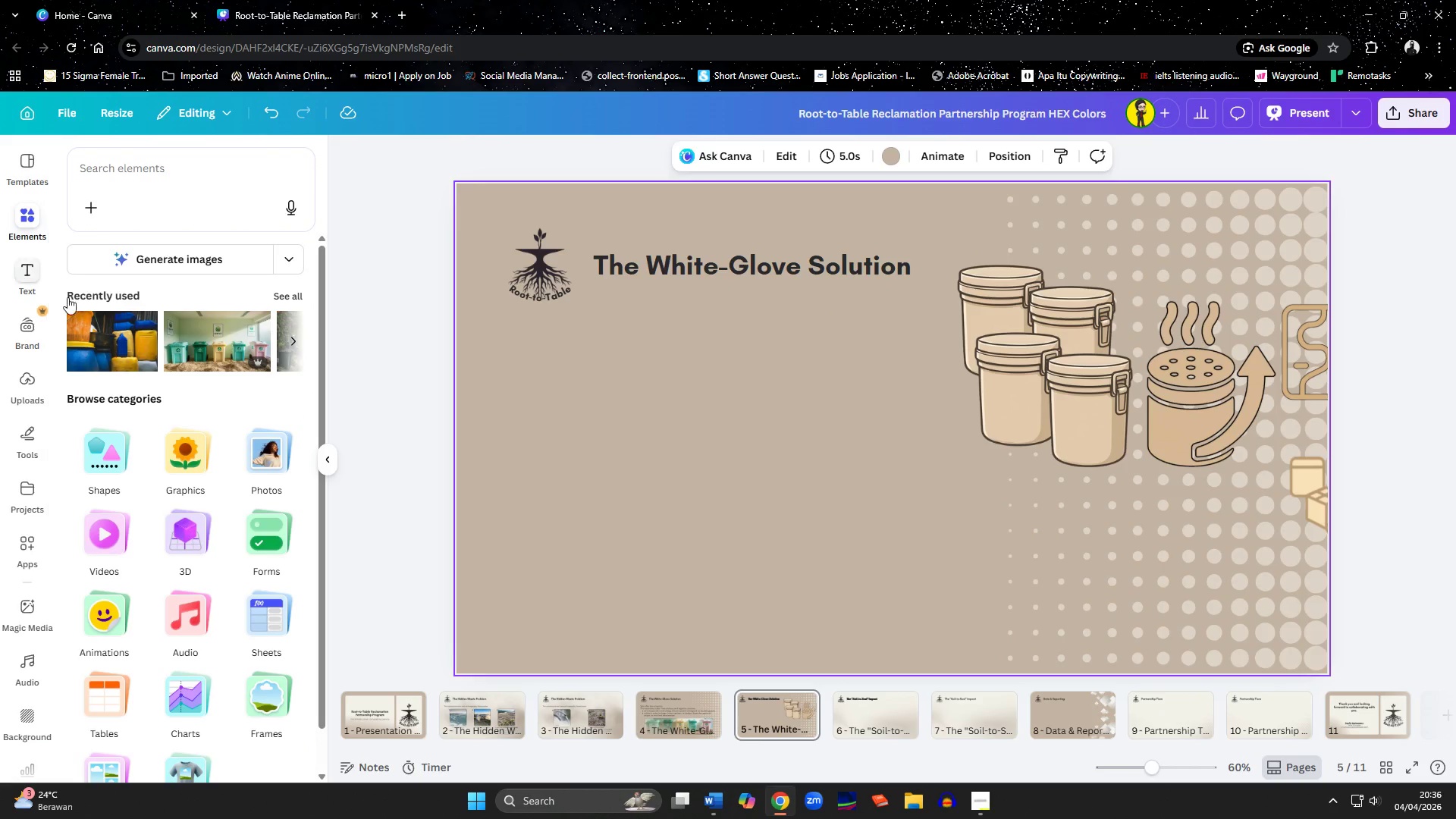 
left_click([105, 456])
 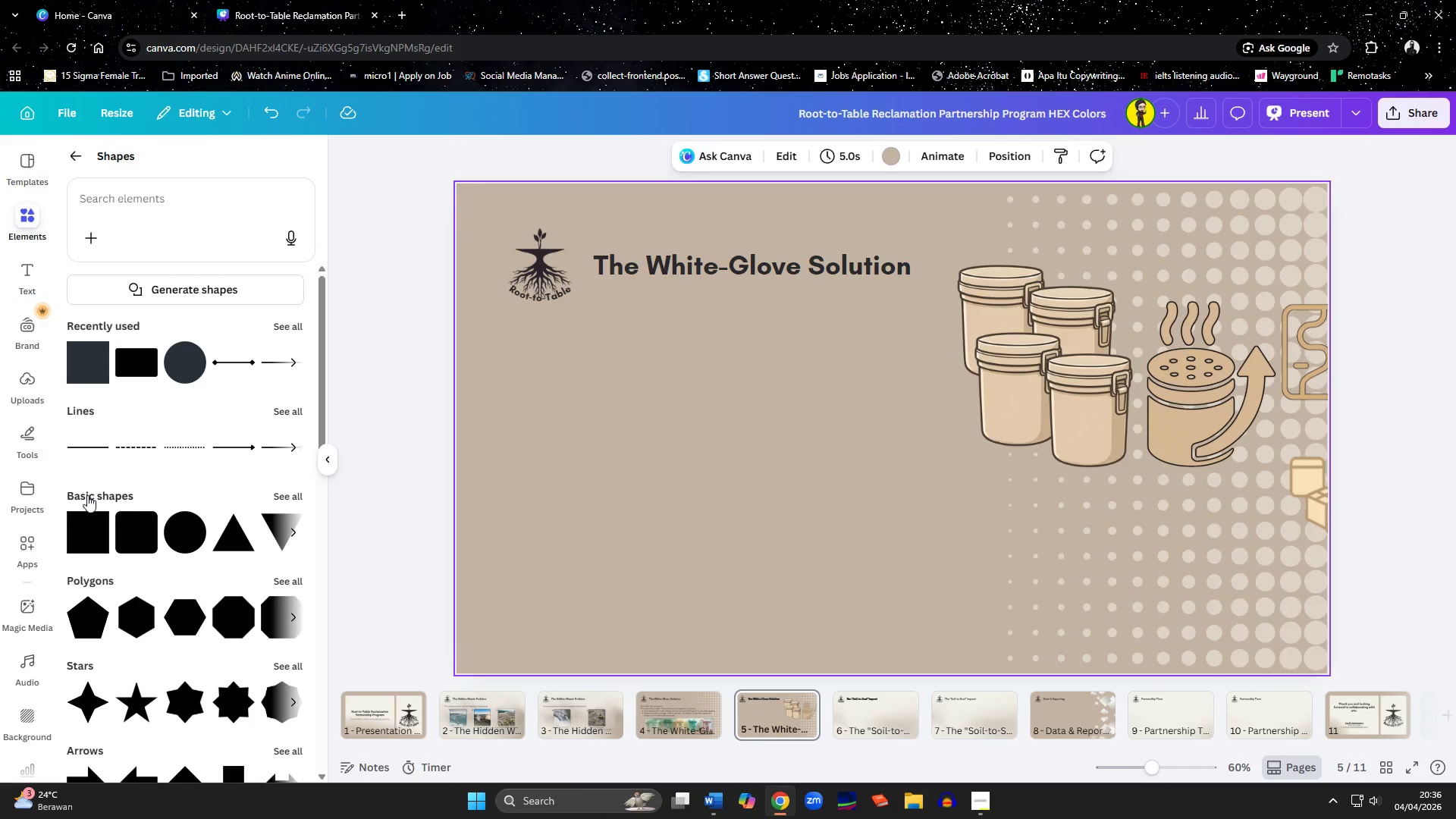 
left_click([168, 370])
 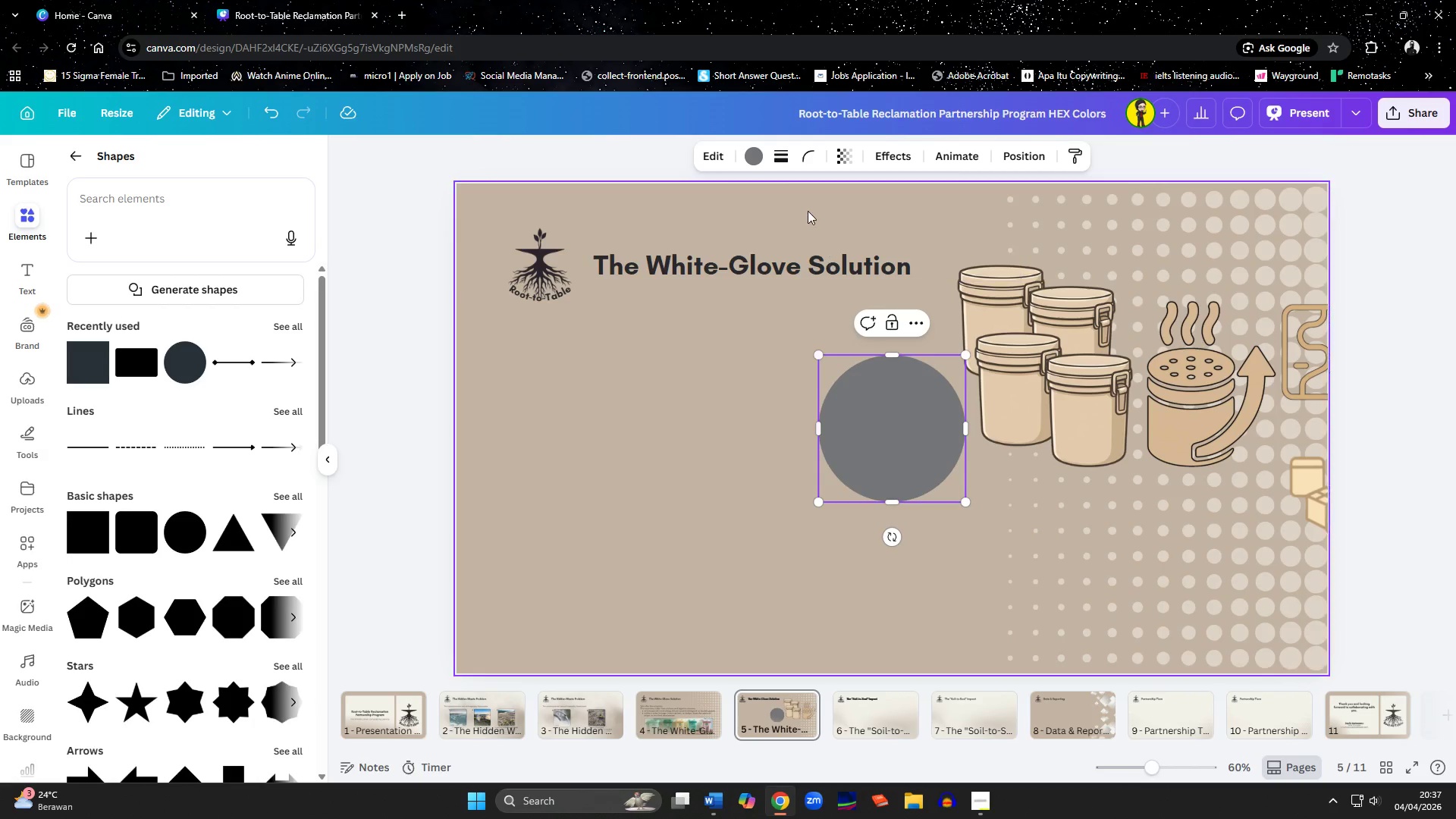 
left_click([748, 157])
 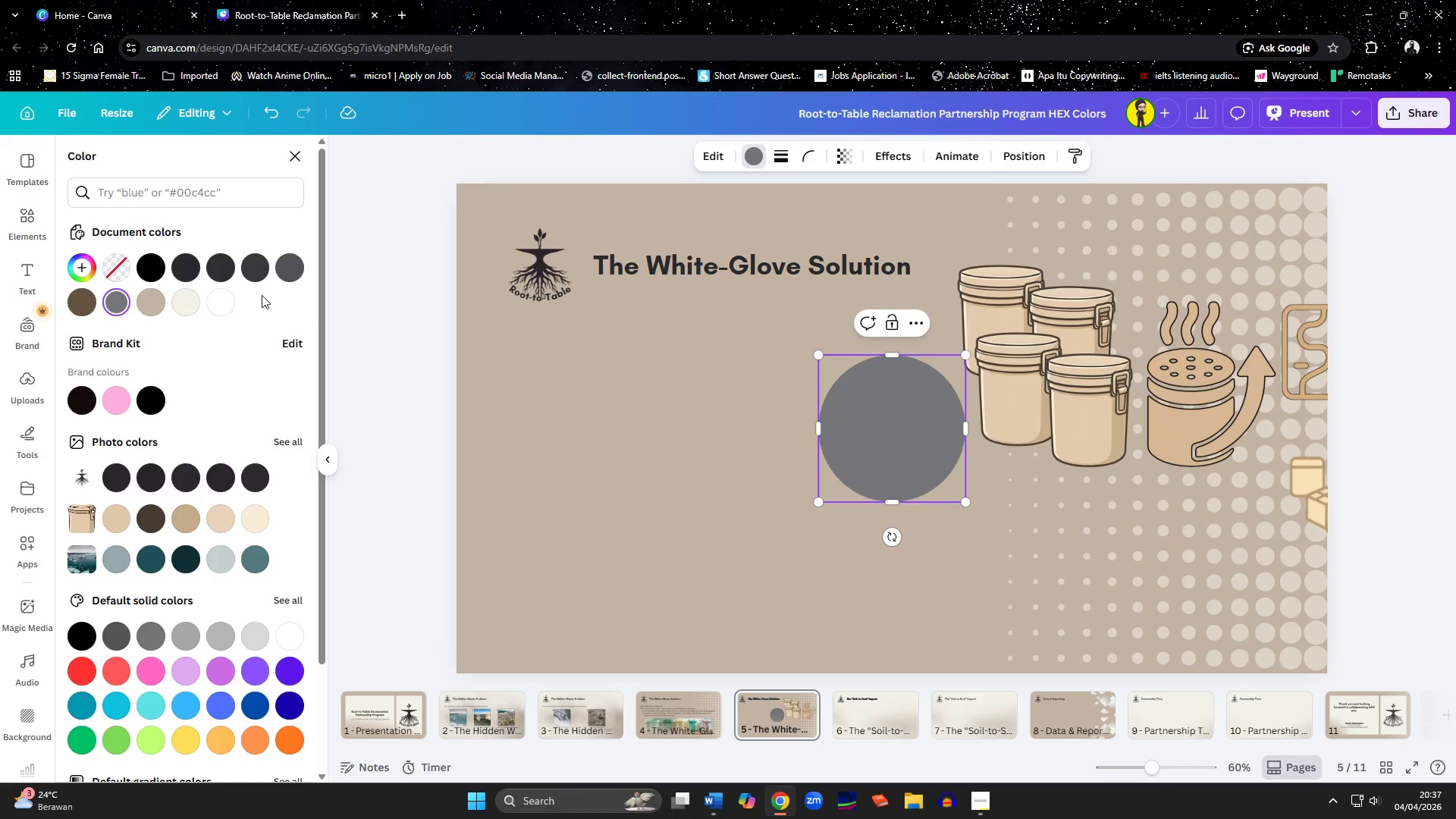 
left_click([192, 304])
 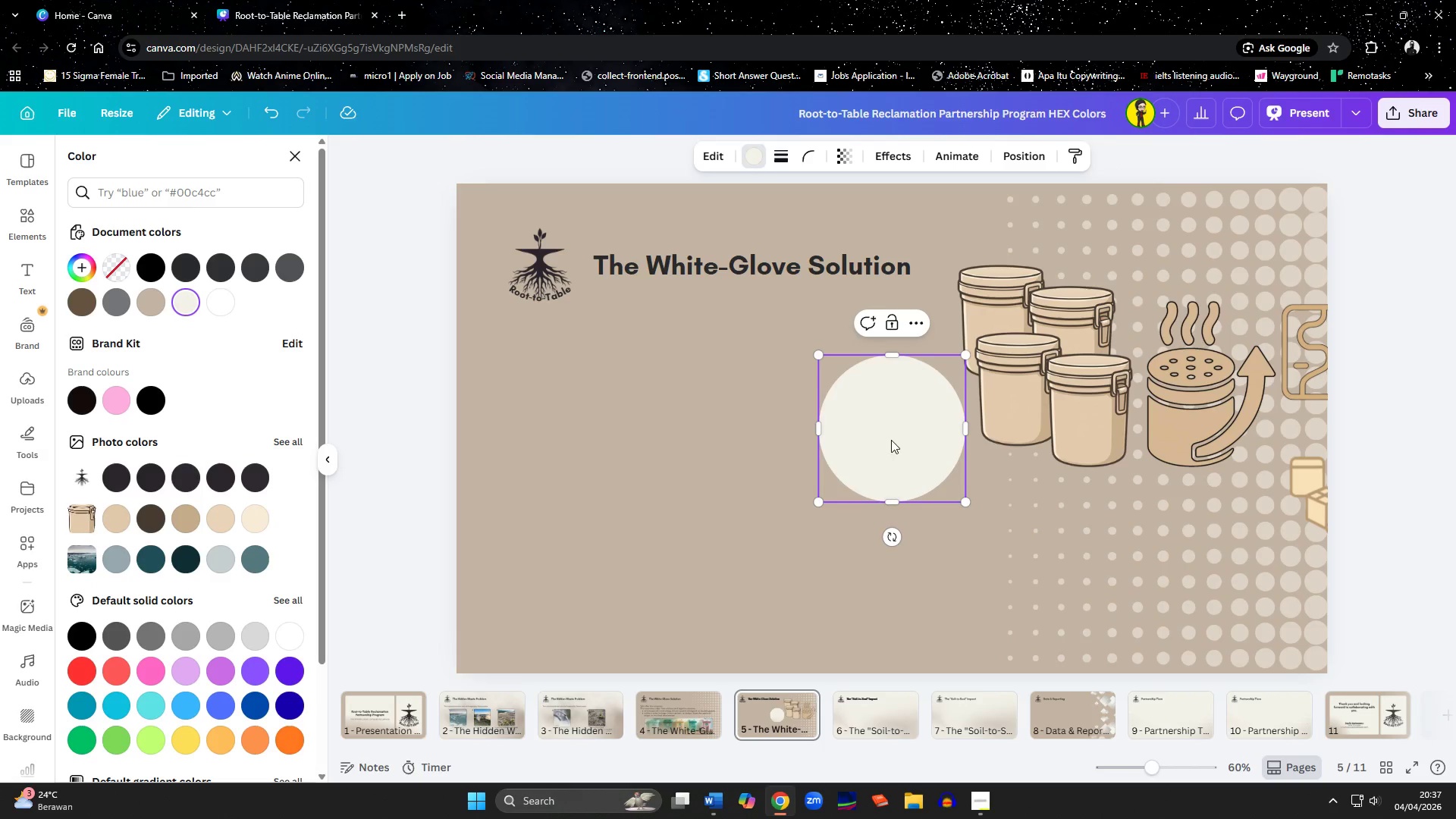 
left_click_drag(start_coordinate=[879, 435], to_coordinate=[605, 425])
 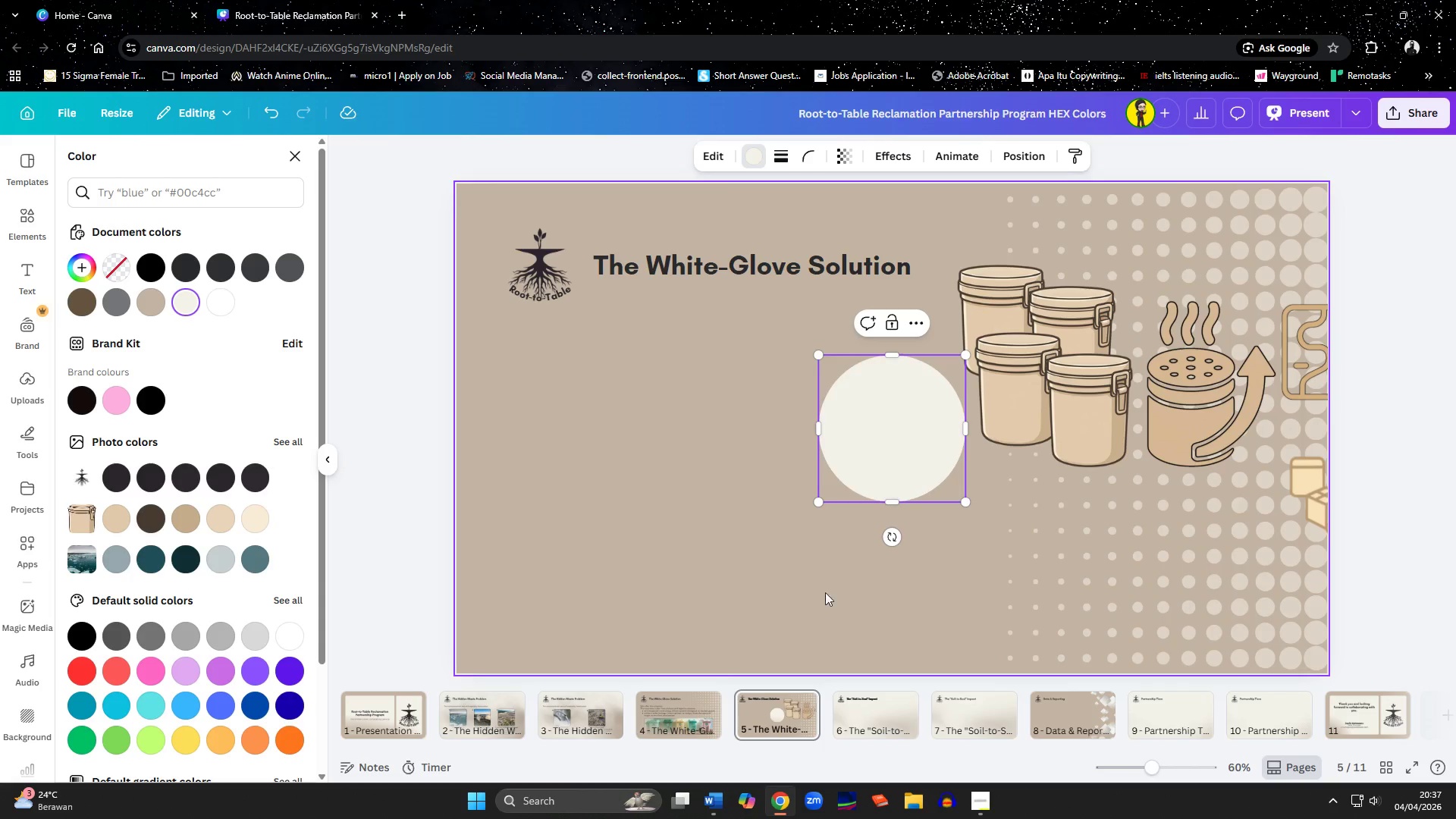 
left_click([786, 592])
 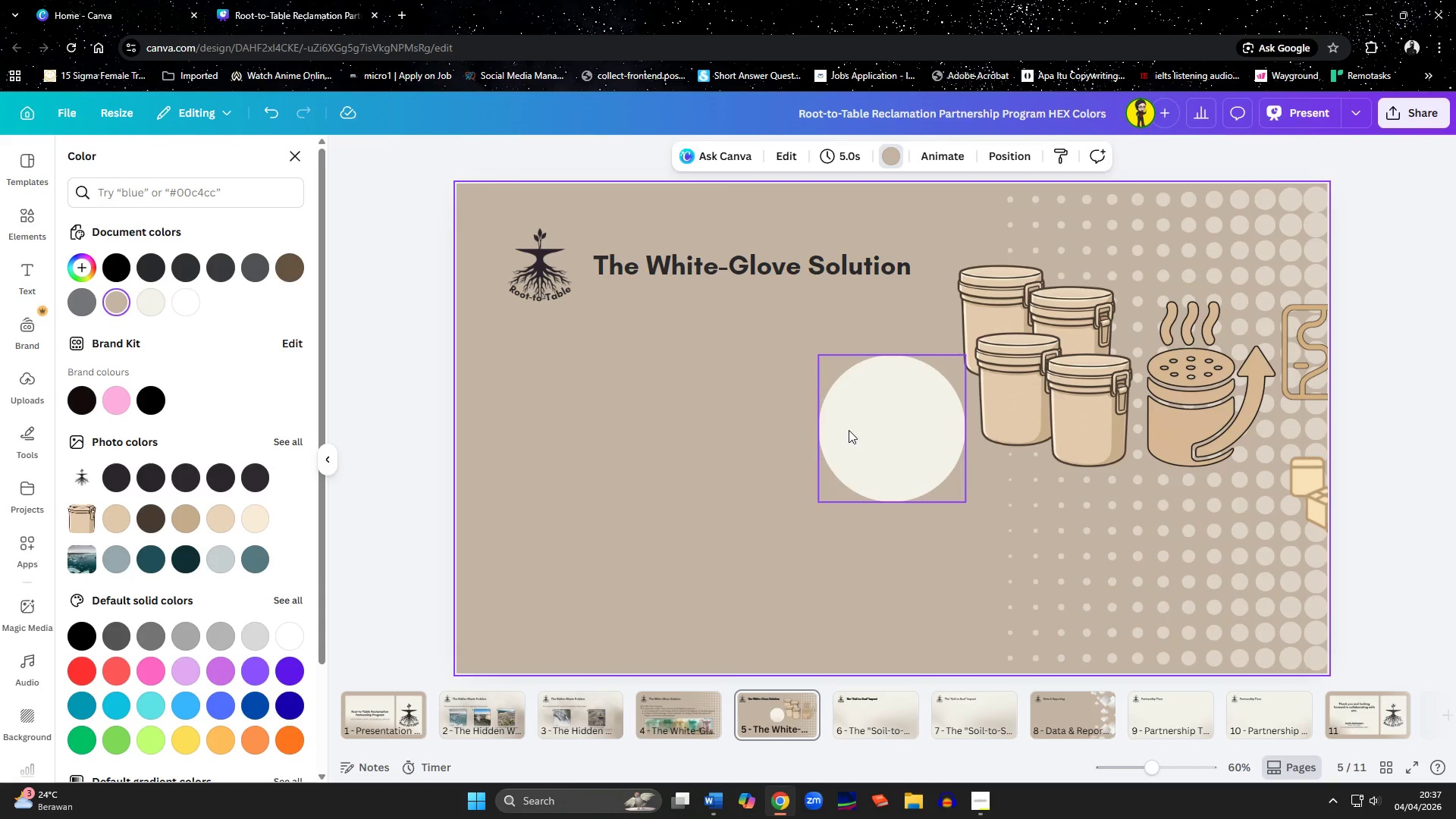 
left_click_drag(start_coordinate=[859, 426], to_coordinate=[545, 397])
 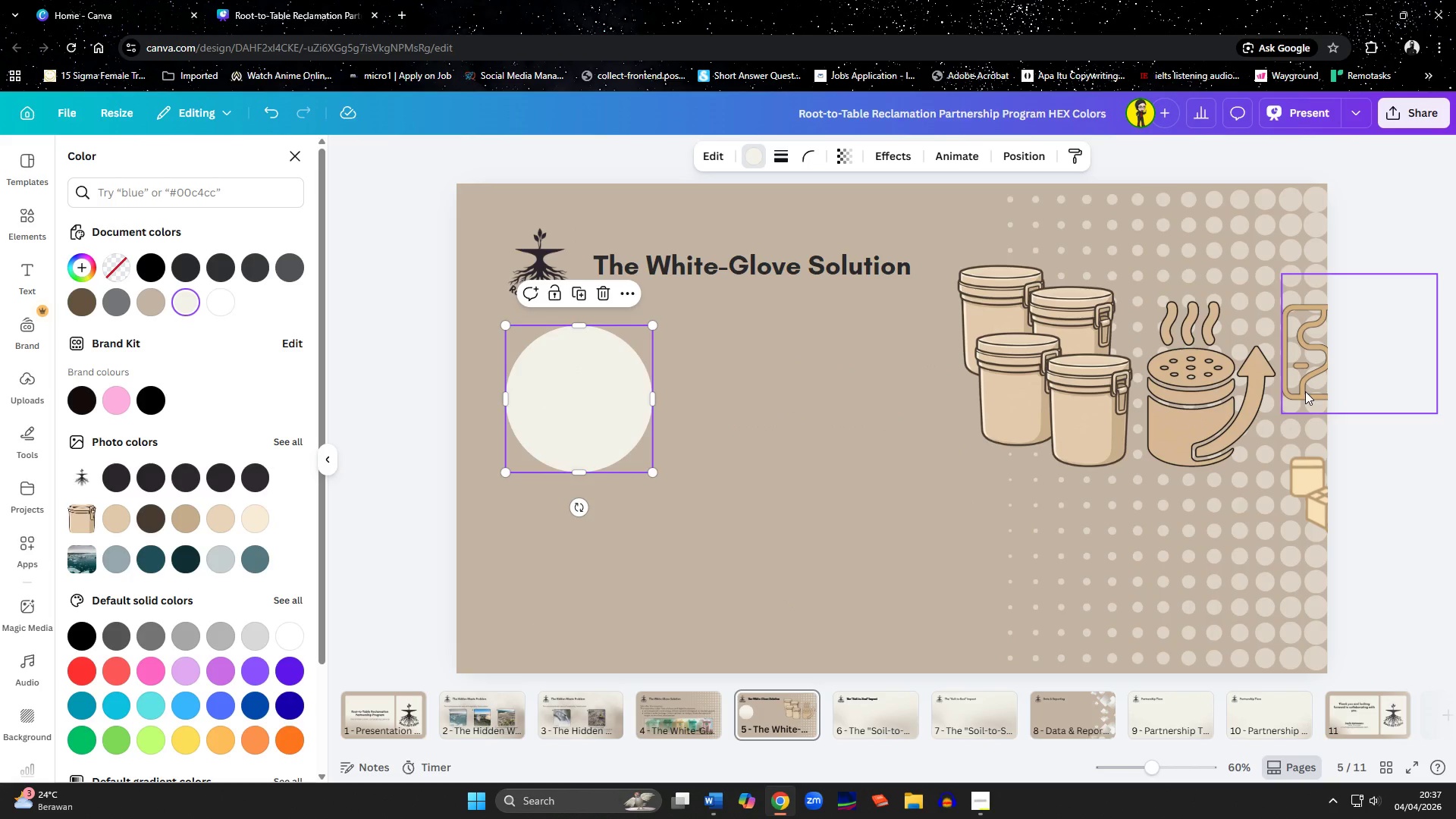 
left_click_drag(start_coordinate=[1305, 391], to_coordinate=[542, 436])
 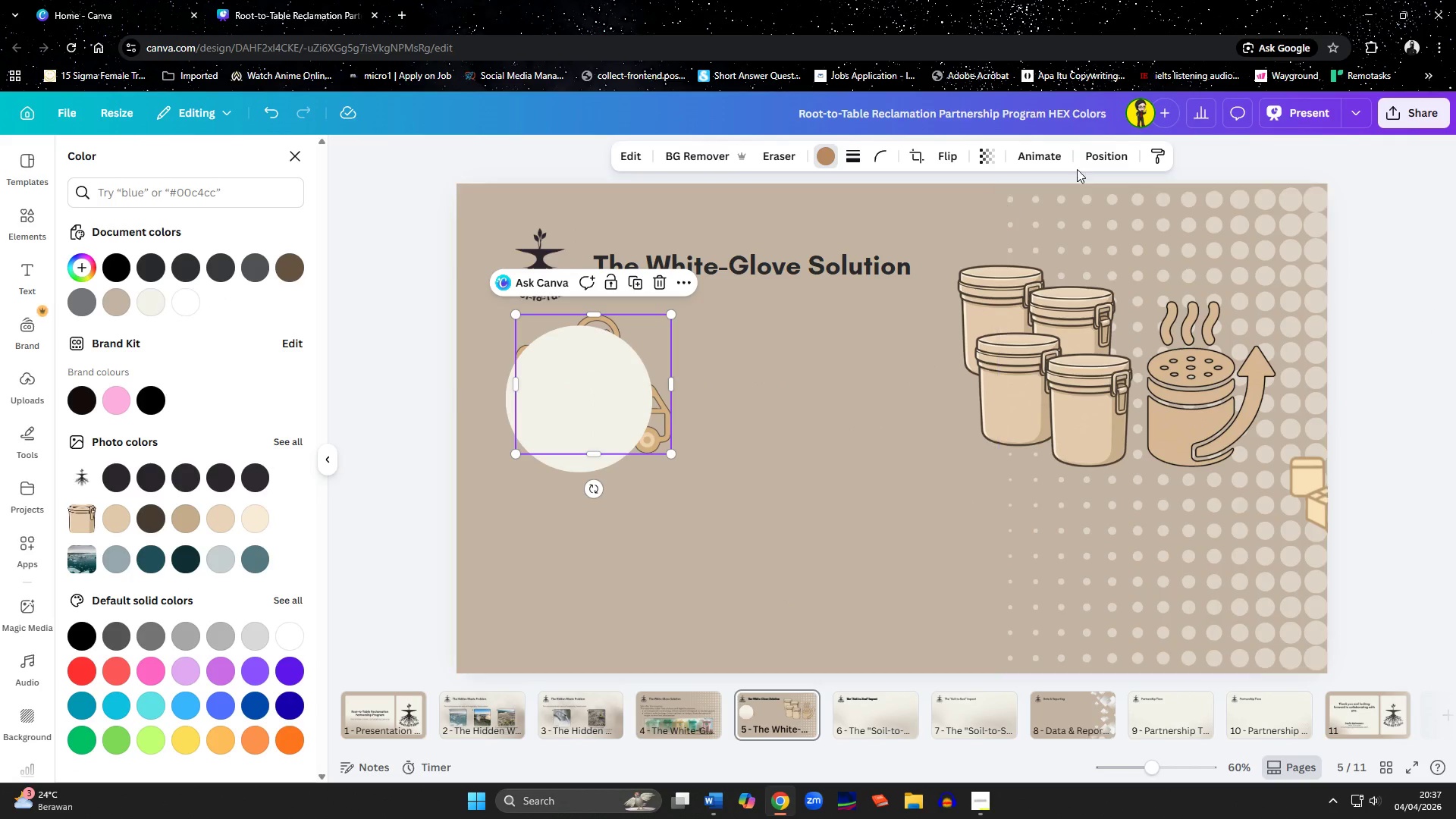 
left_click([1121, 157])
 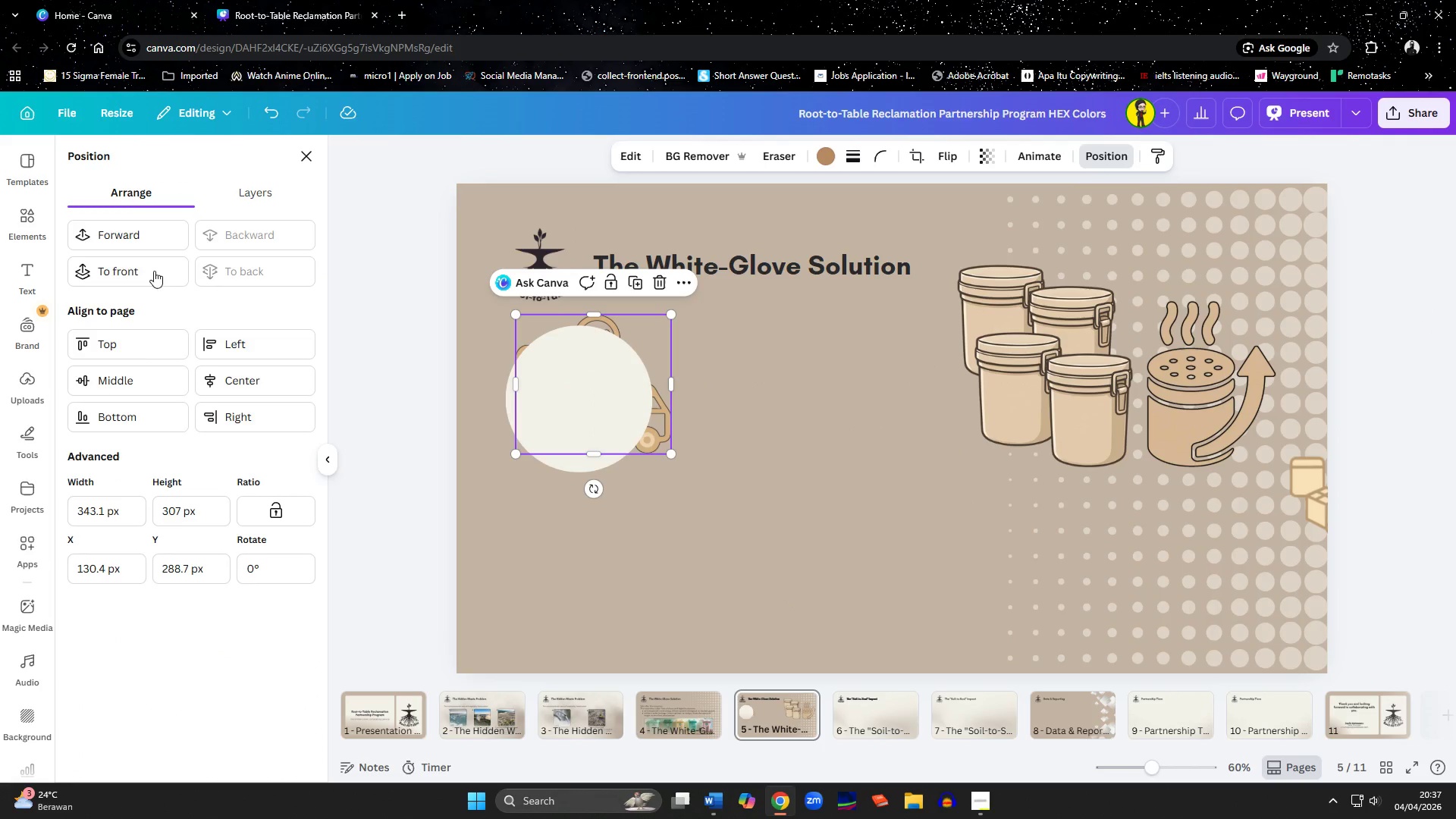 
left_click([121, 263])
 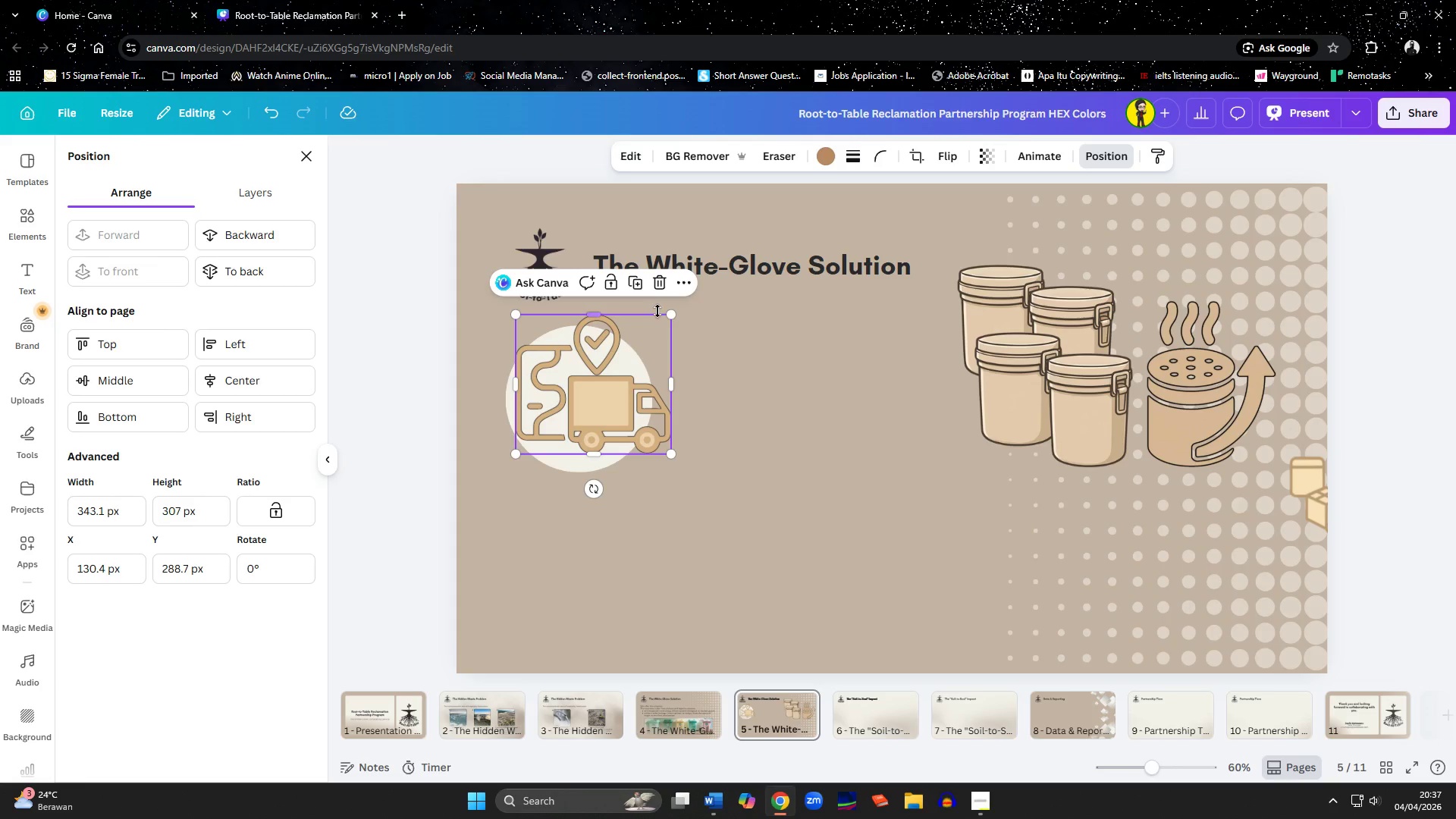 
left_click_drag(start_coordinate=[673, 315], to_coordinate=[613, 349])
 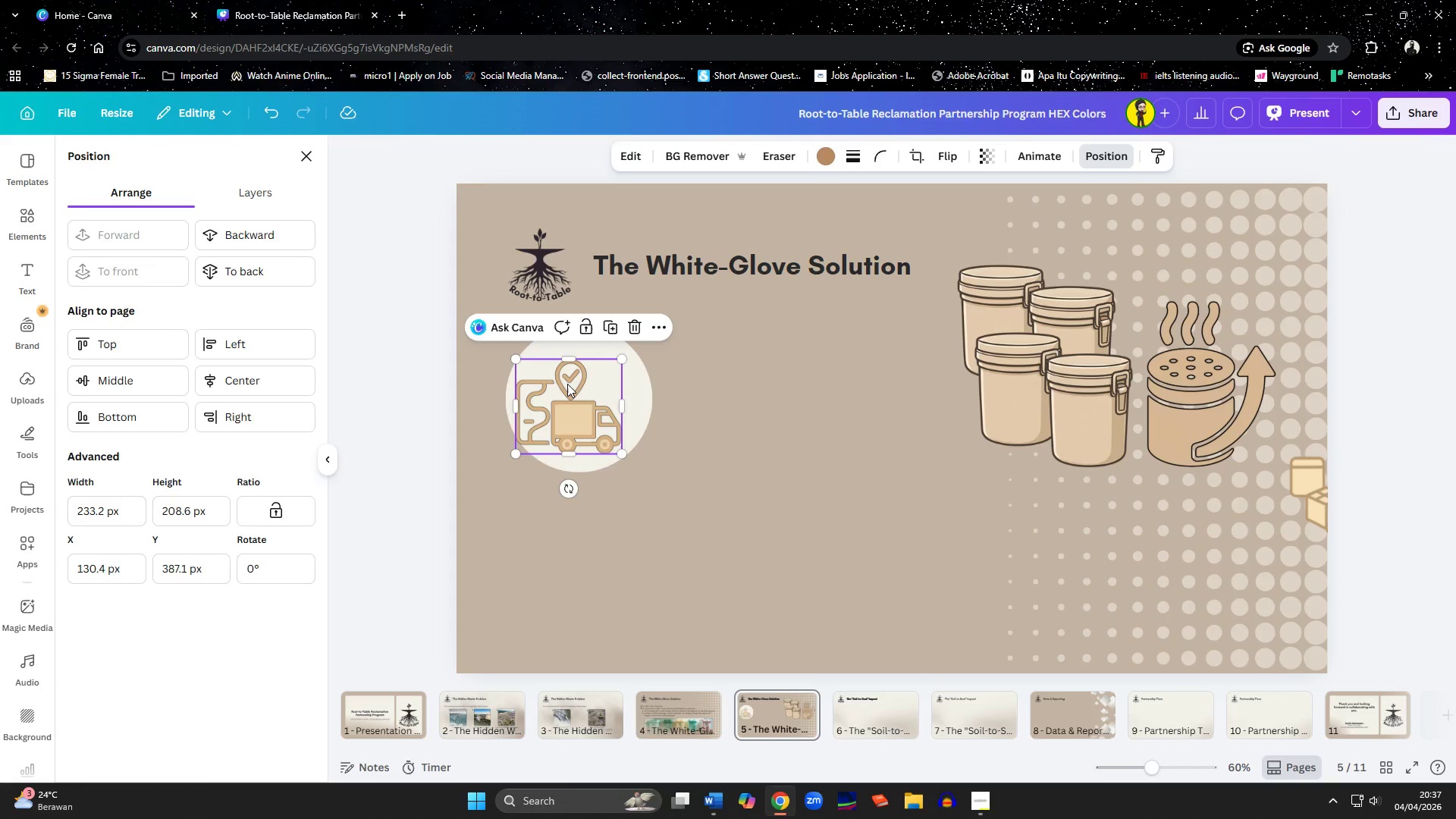 
left_click_drag(start_coordinate=[567, 386], to_coordinate=[582, 380])
 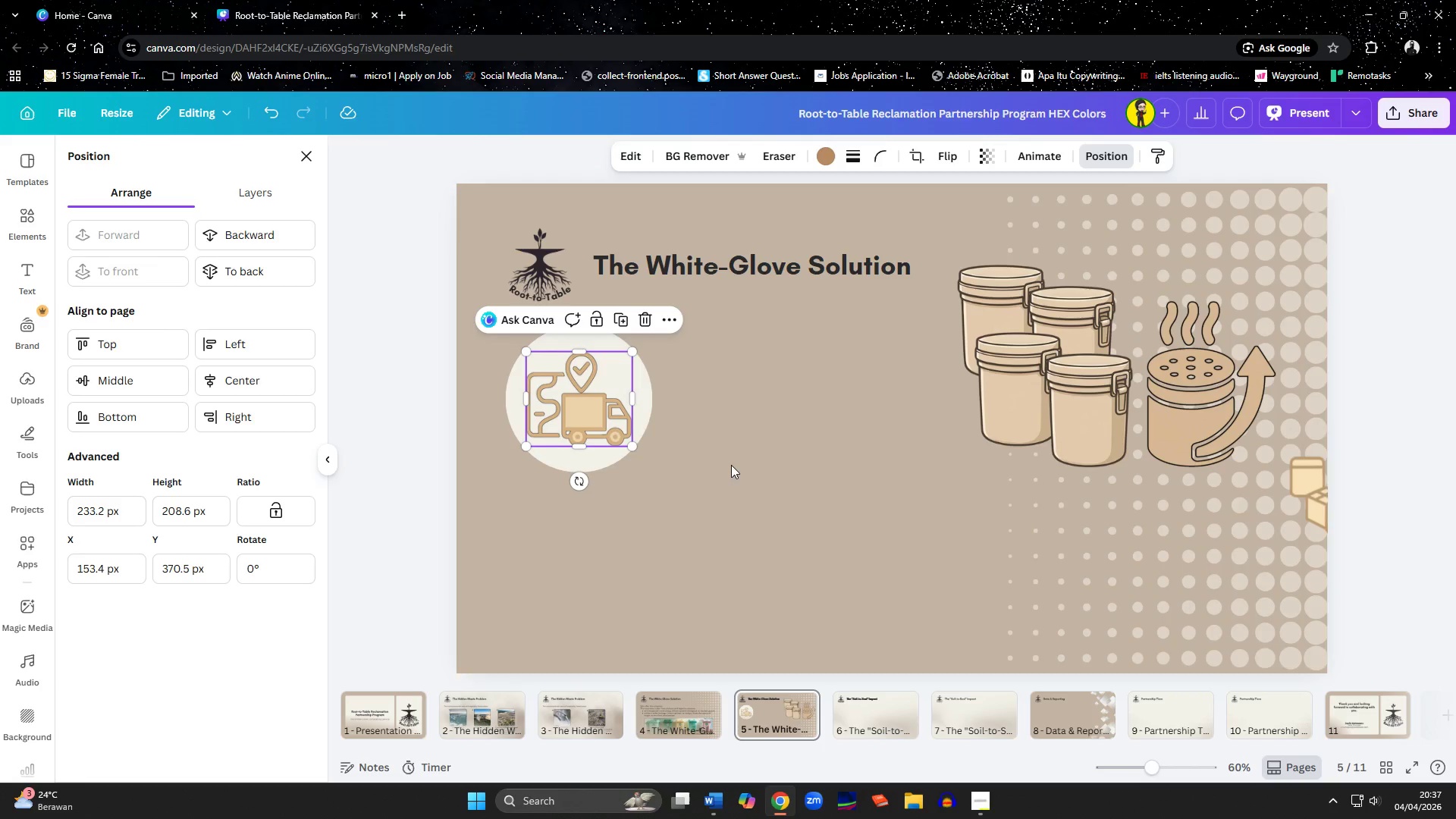 
left_click([742, 474])
 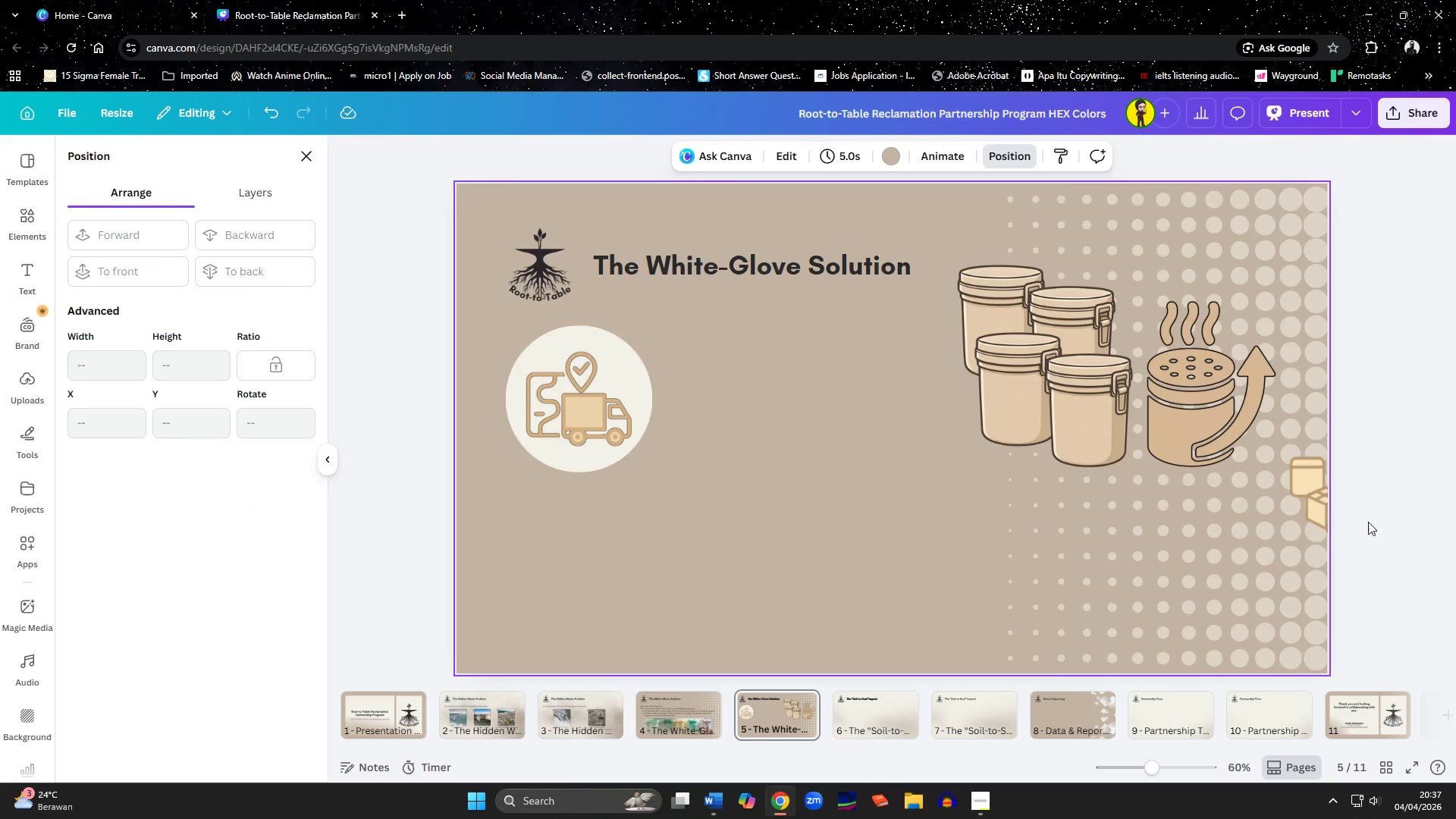 
left_click_drag(start_coordinate=[1316, 493], to_coordinate=[785, 506])
 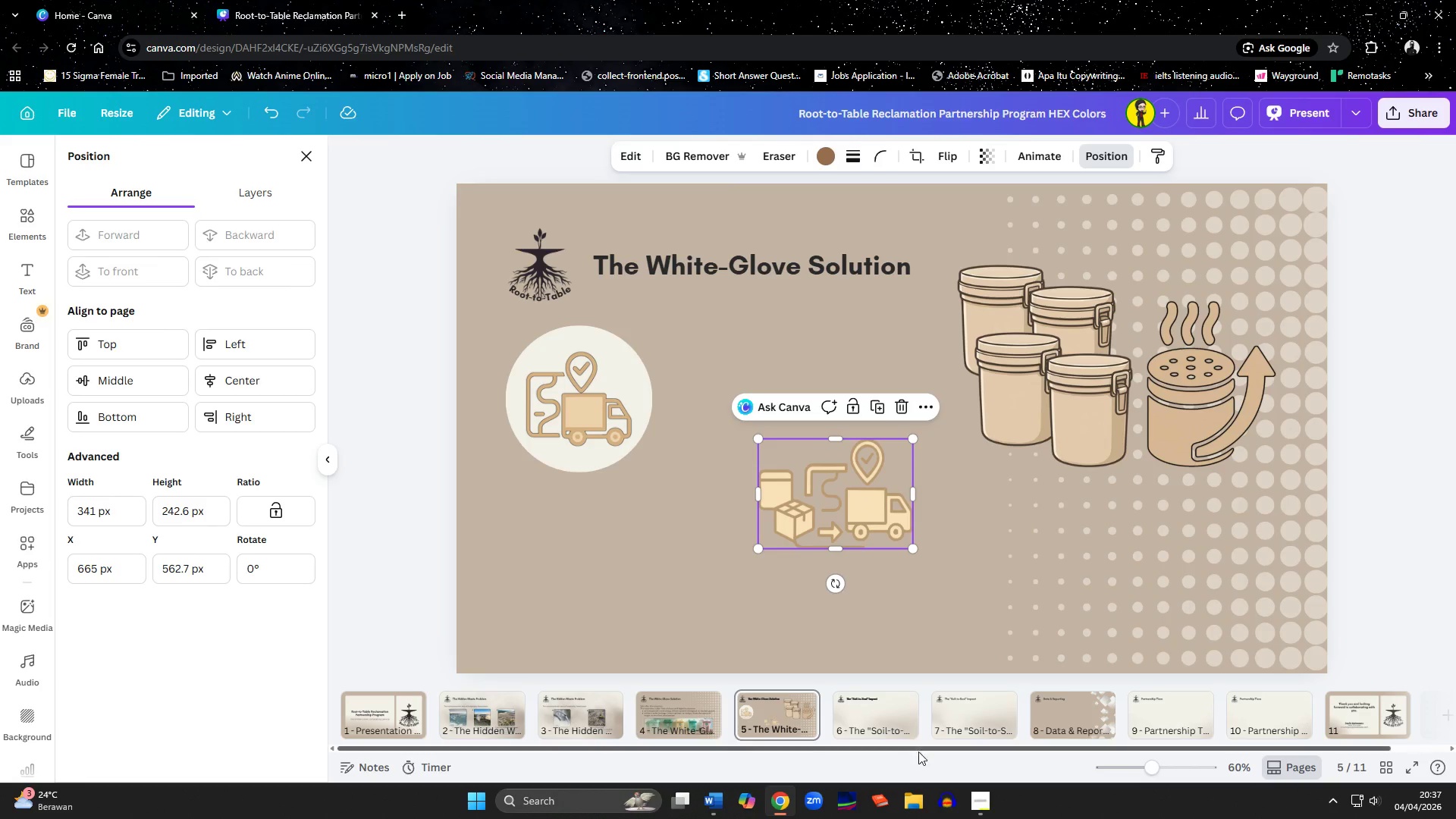 
left_click([711, 802])
 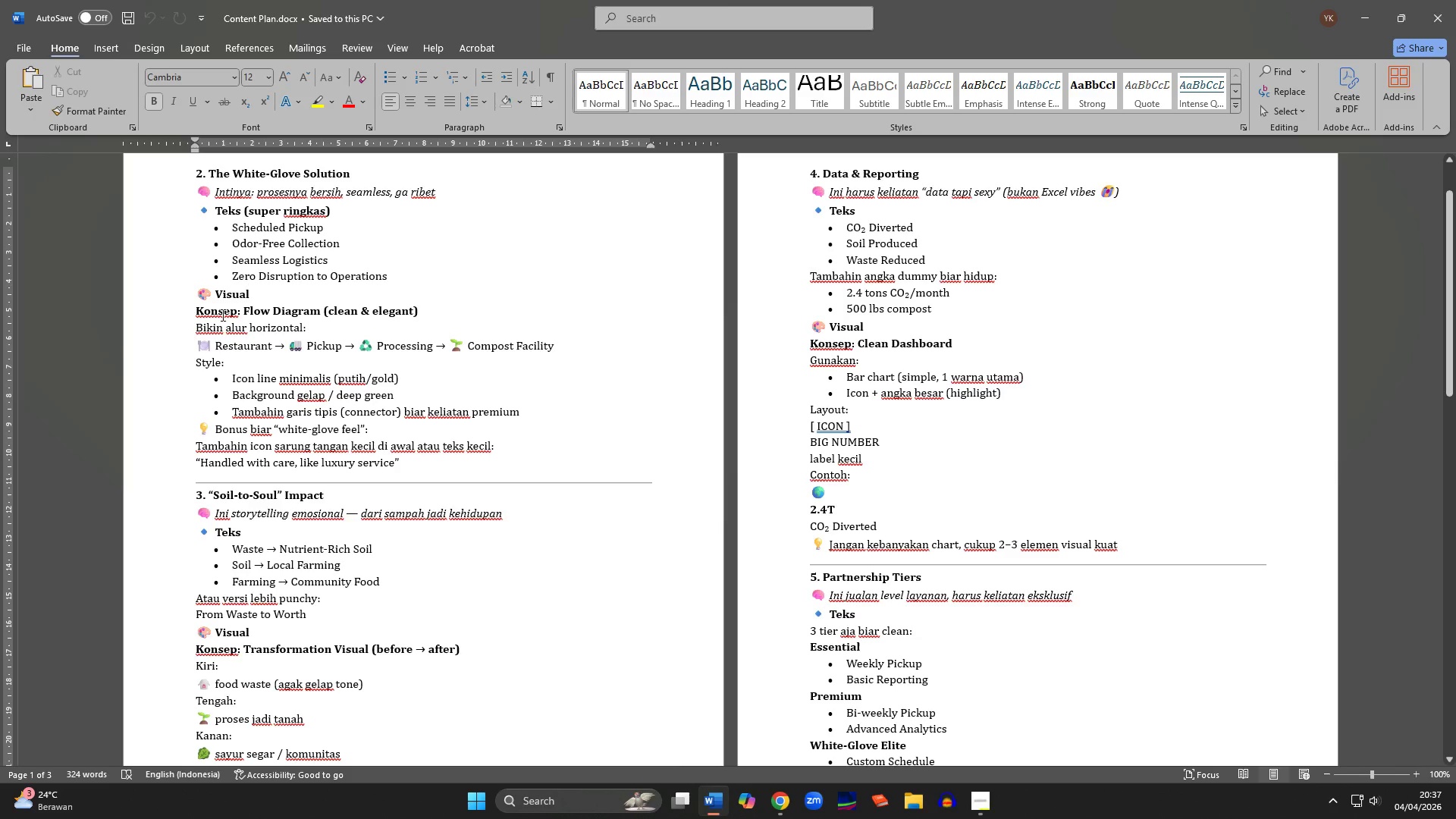 
left_click_drag(start_coordinate=[199, 340], to_coordinate=[552, 346])
 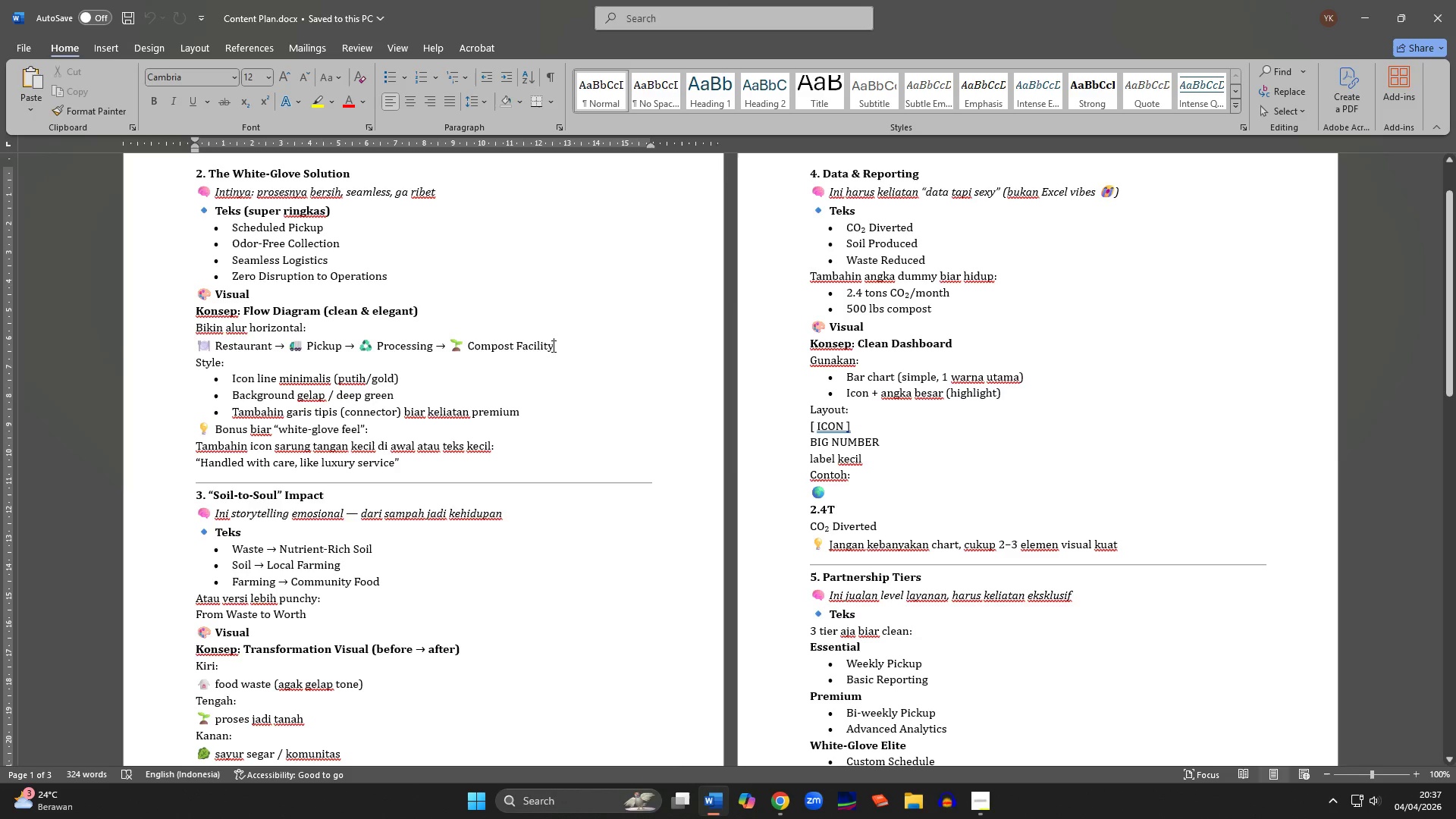 
left_click([552, 346])
 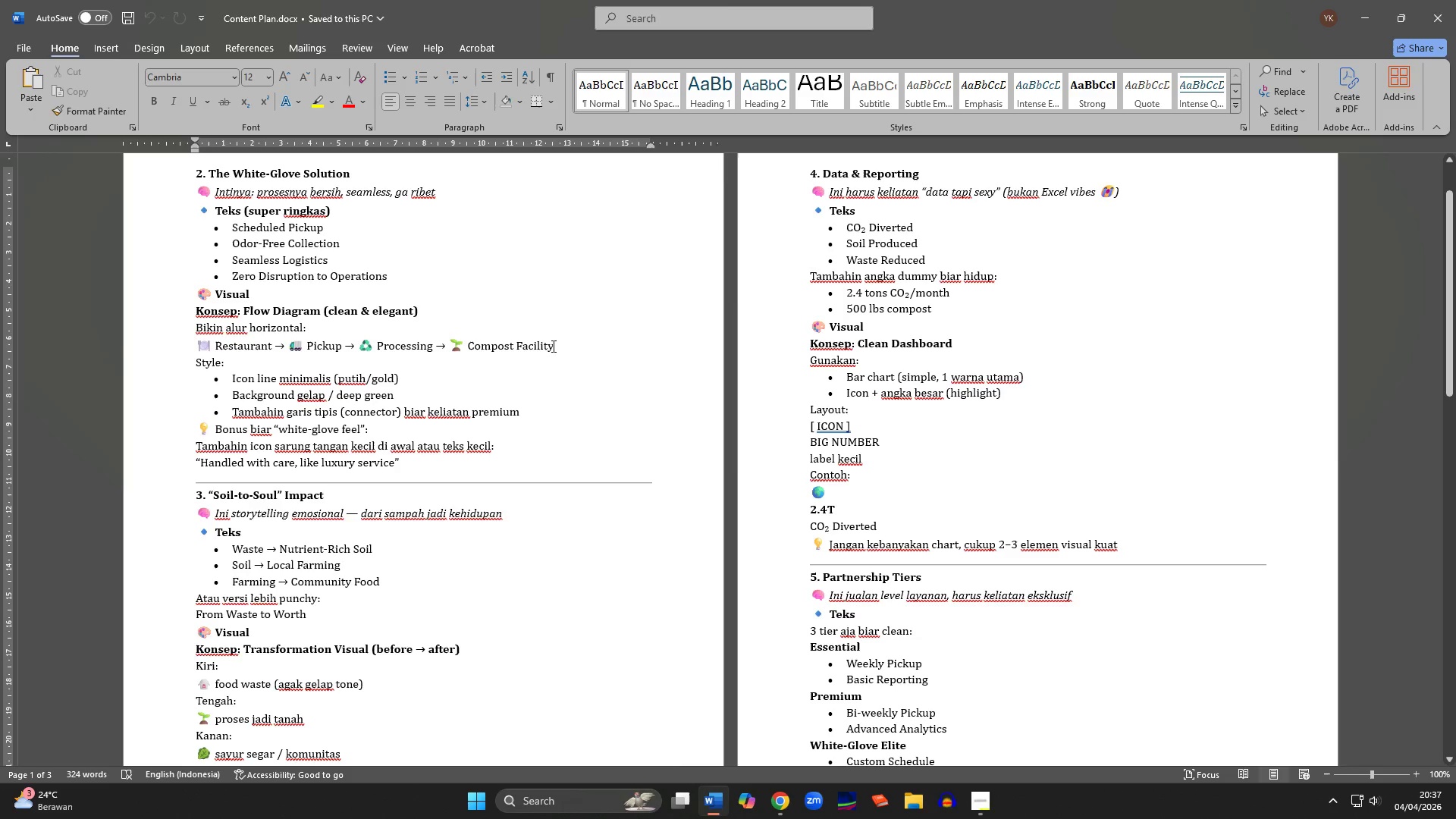 
left_click([552, 346])
 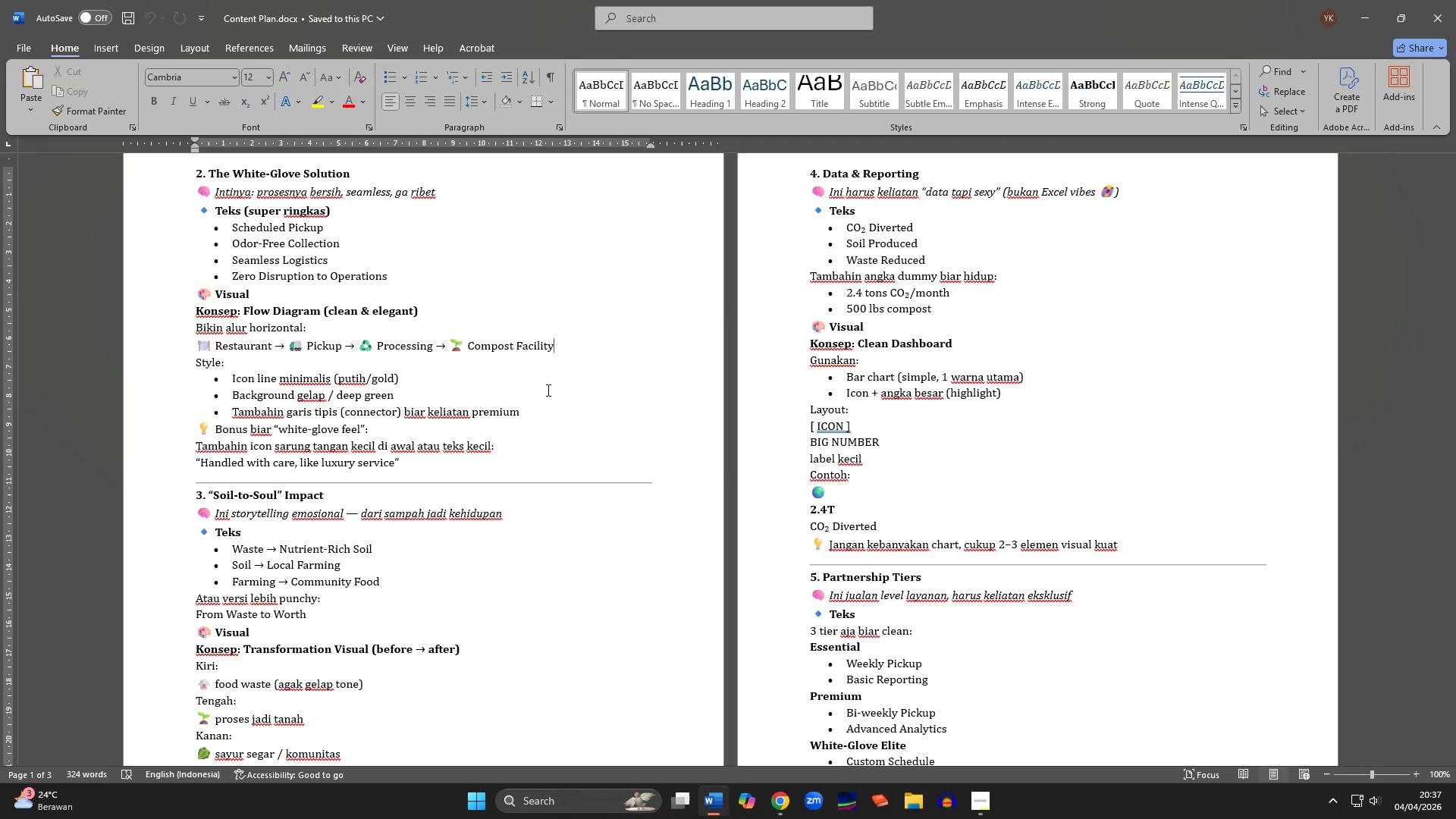 
wait(13.53)
 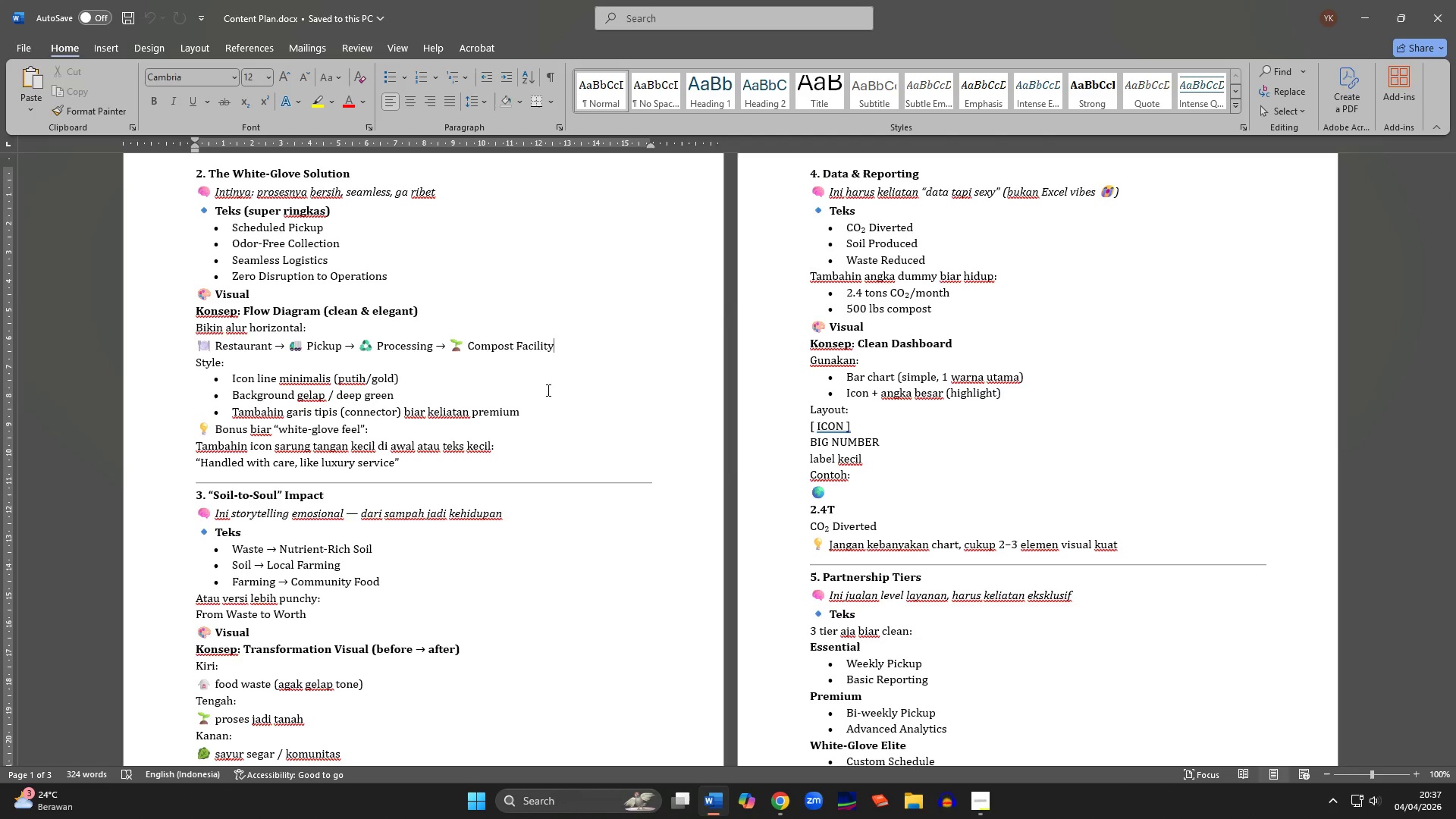 
scroll: coordinate [547, 390], scroll_direction: up, amount: 2.0
 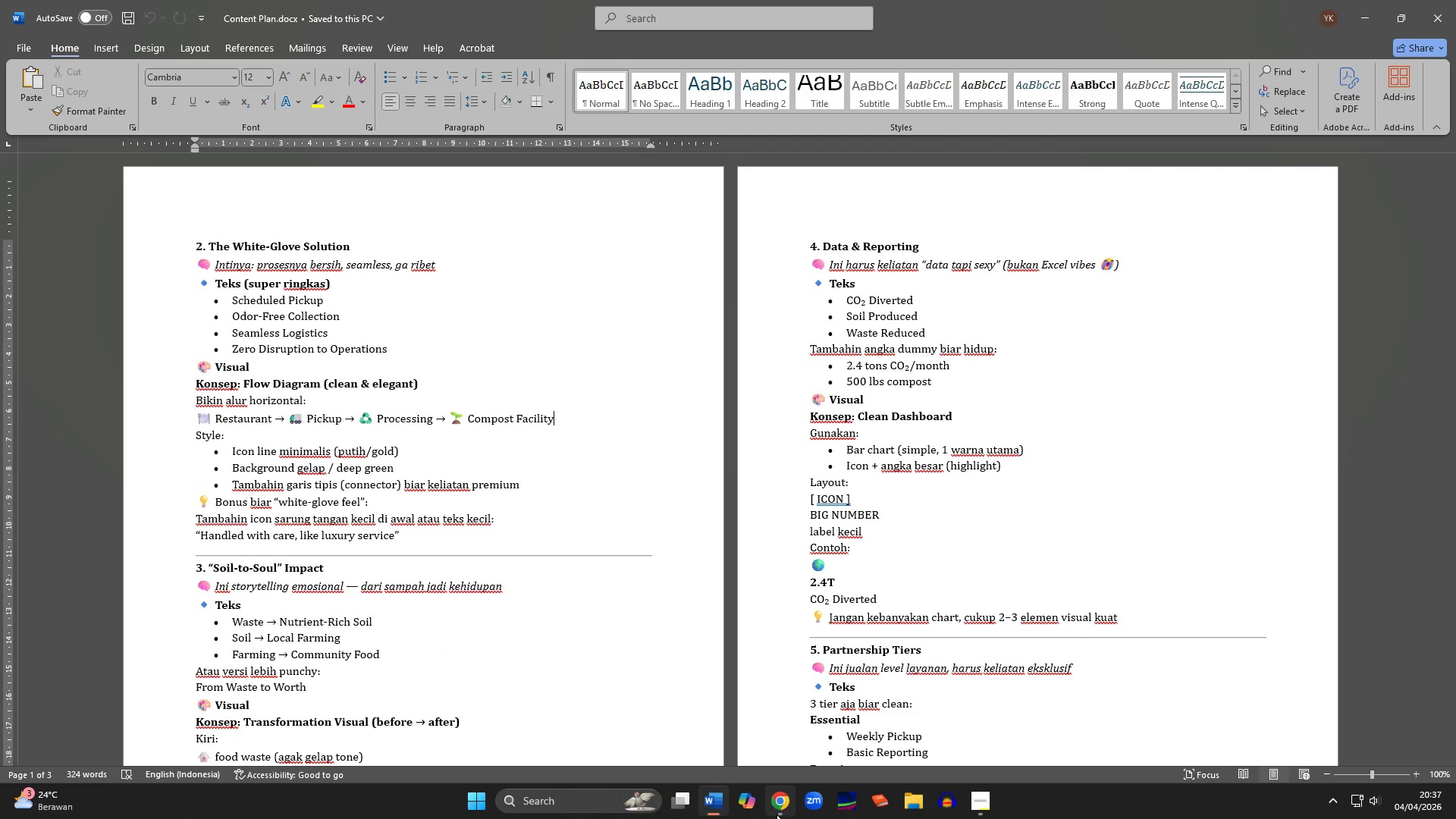 
wait(5.76)
 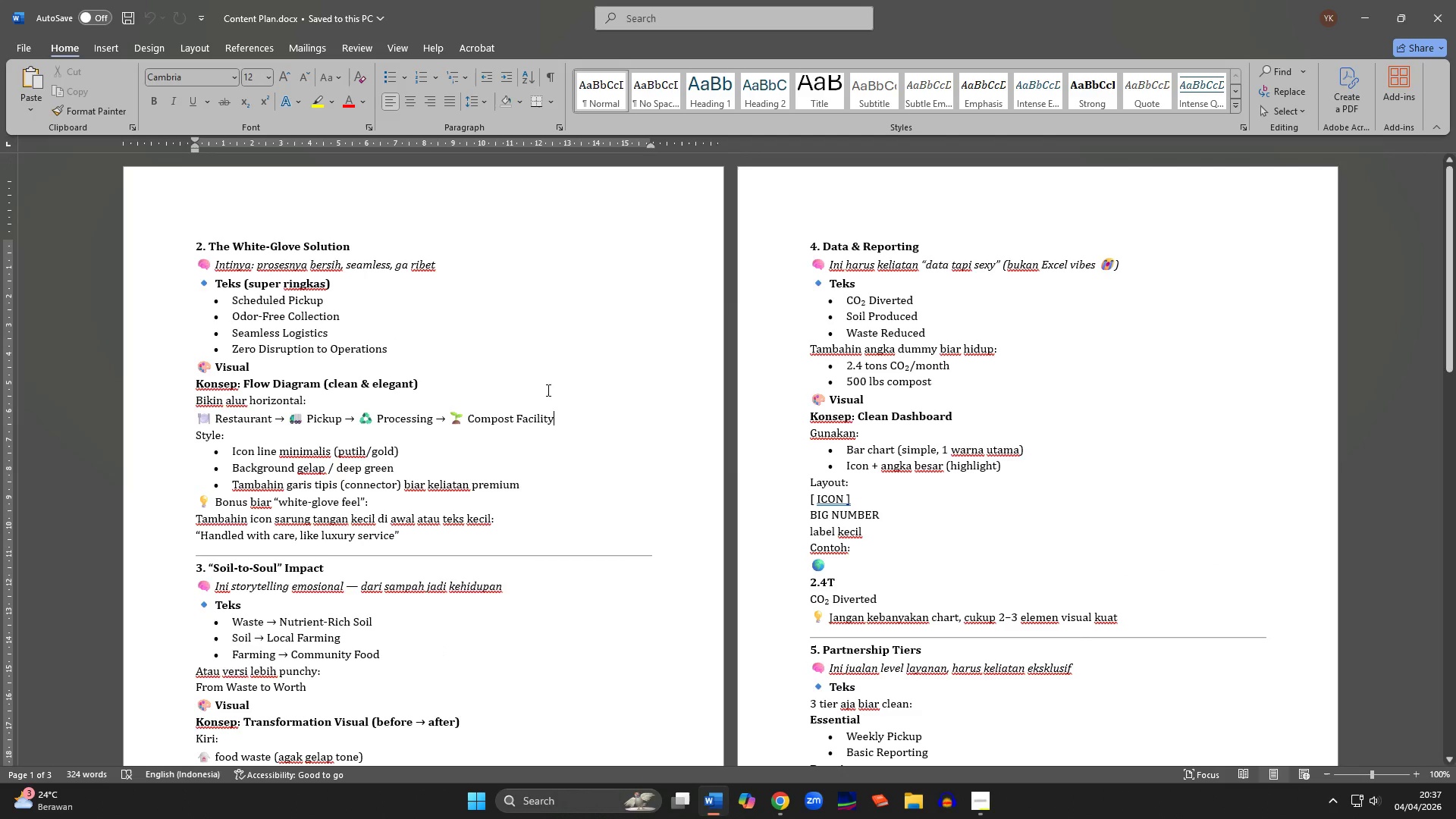 
left_click([777, 815])
 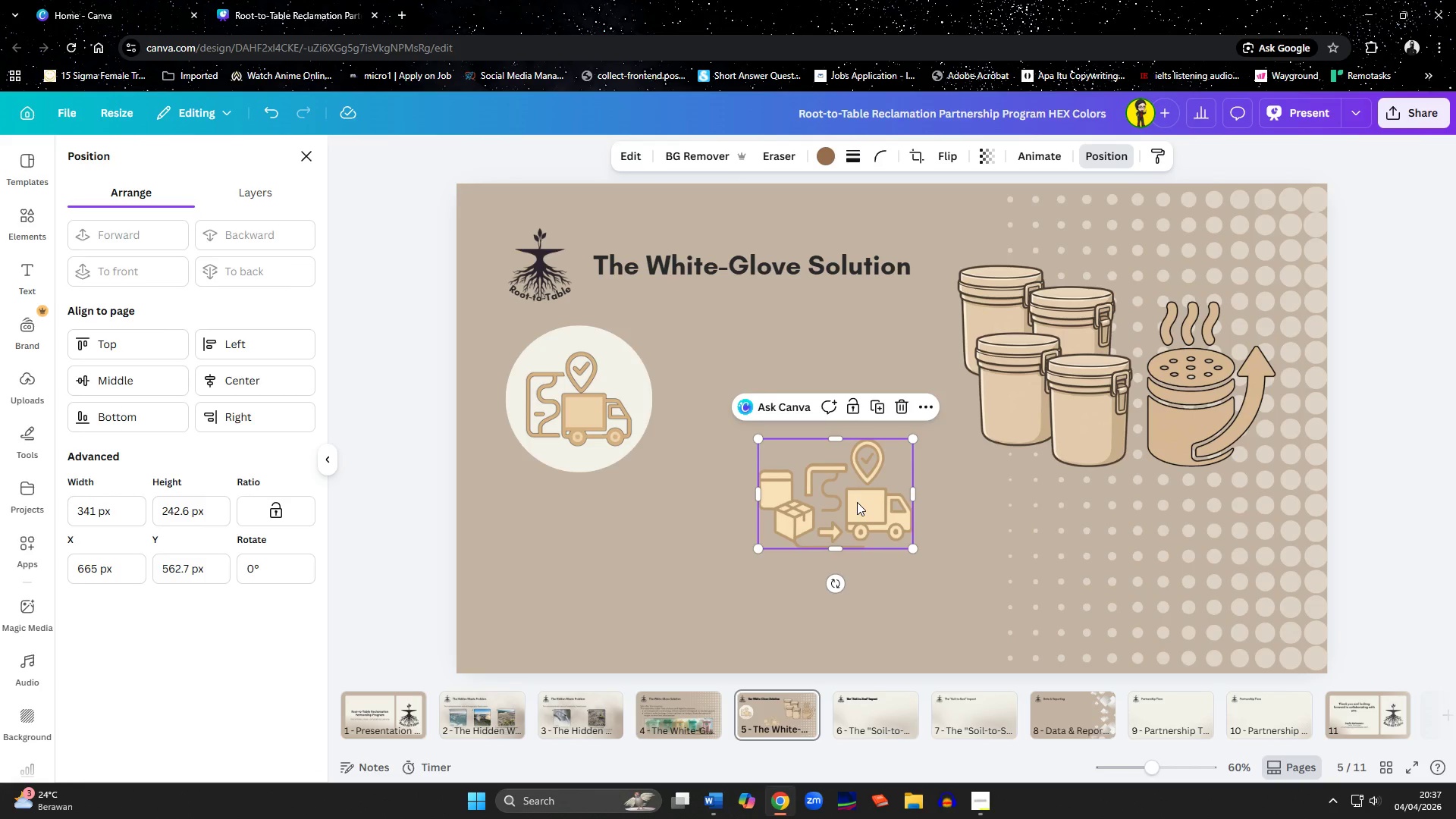 
left_click([986, 795])